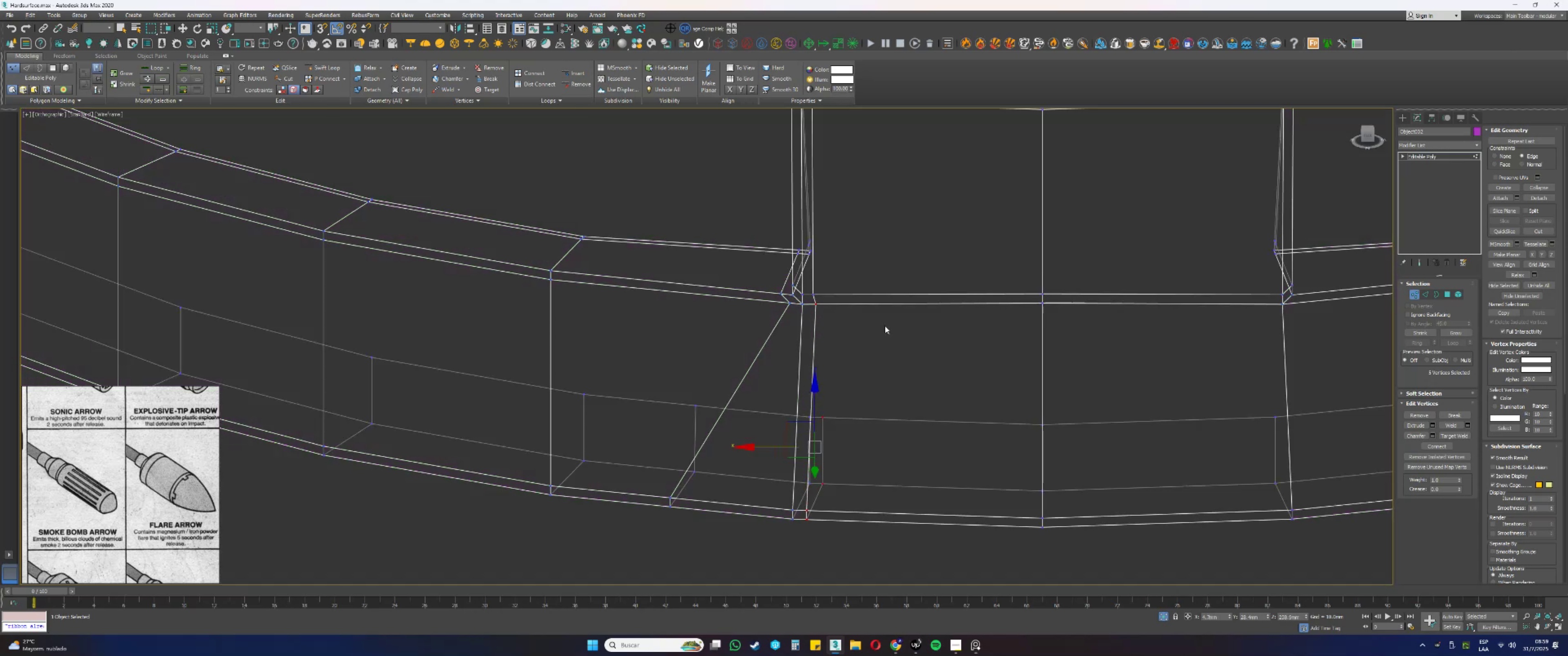 
left_click_drag(start_coordinate=[872, 333], to_coordinate=[780, 241])
 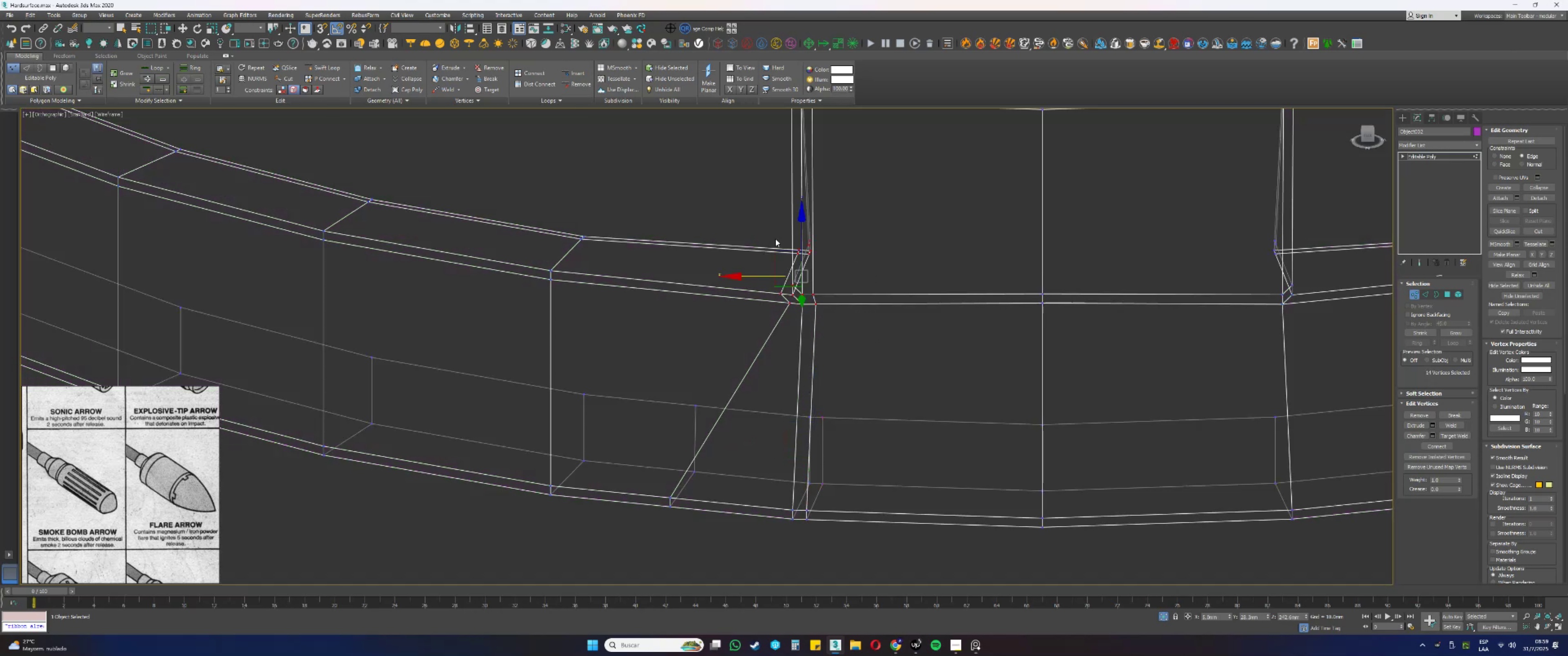 
key(Alt+AltLeft)
 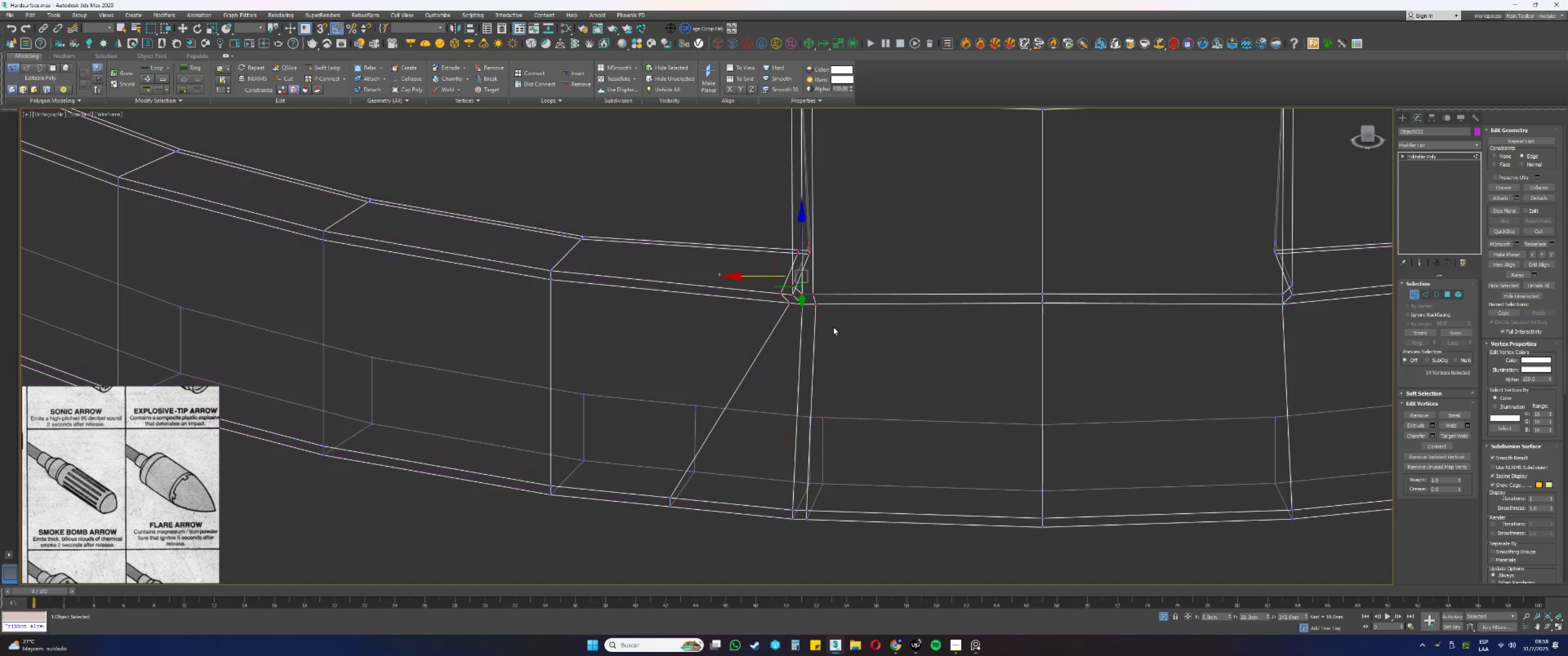 
key(Control+ControlLeft)
 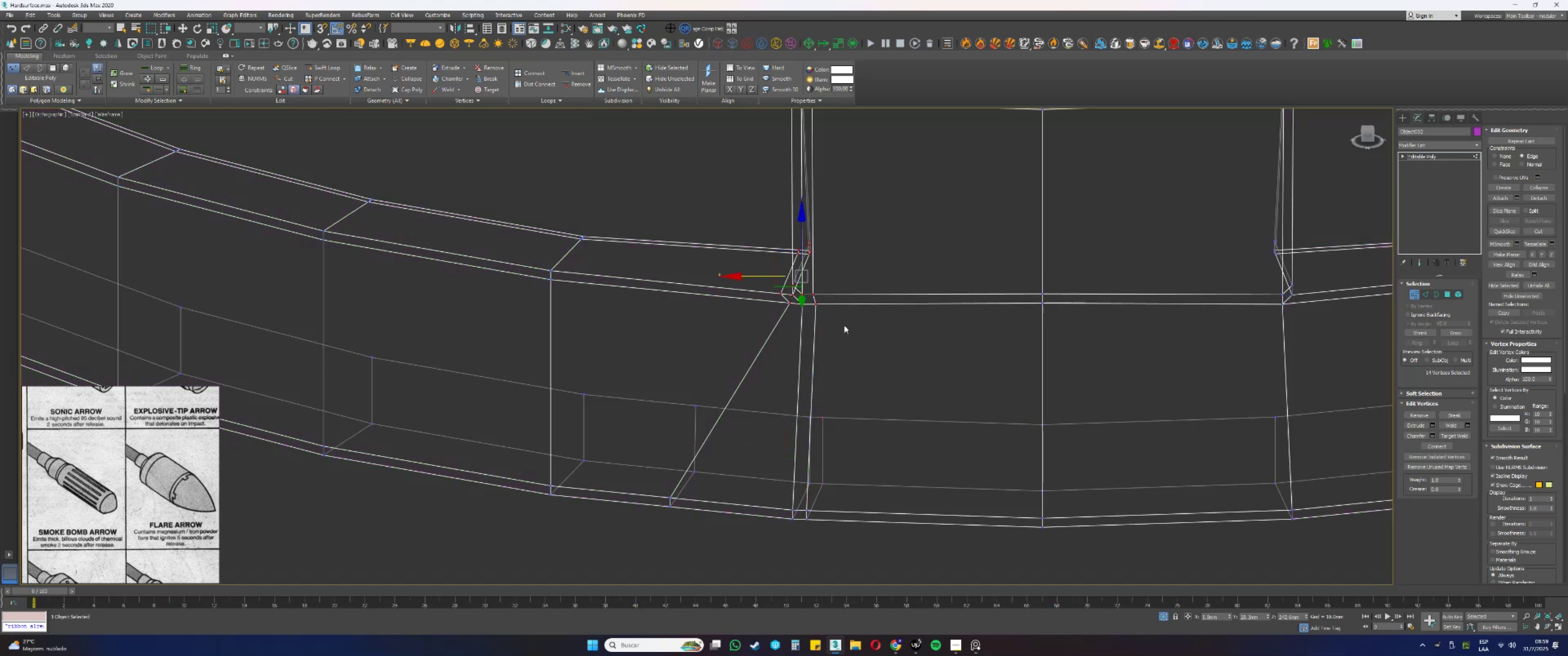 
key(Control+Z)
 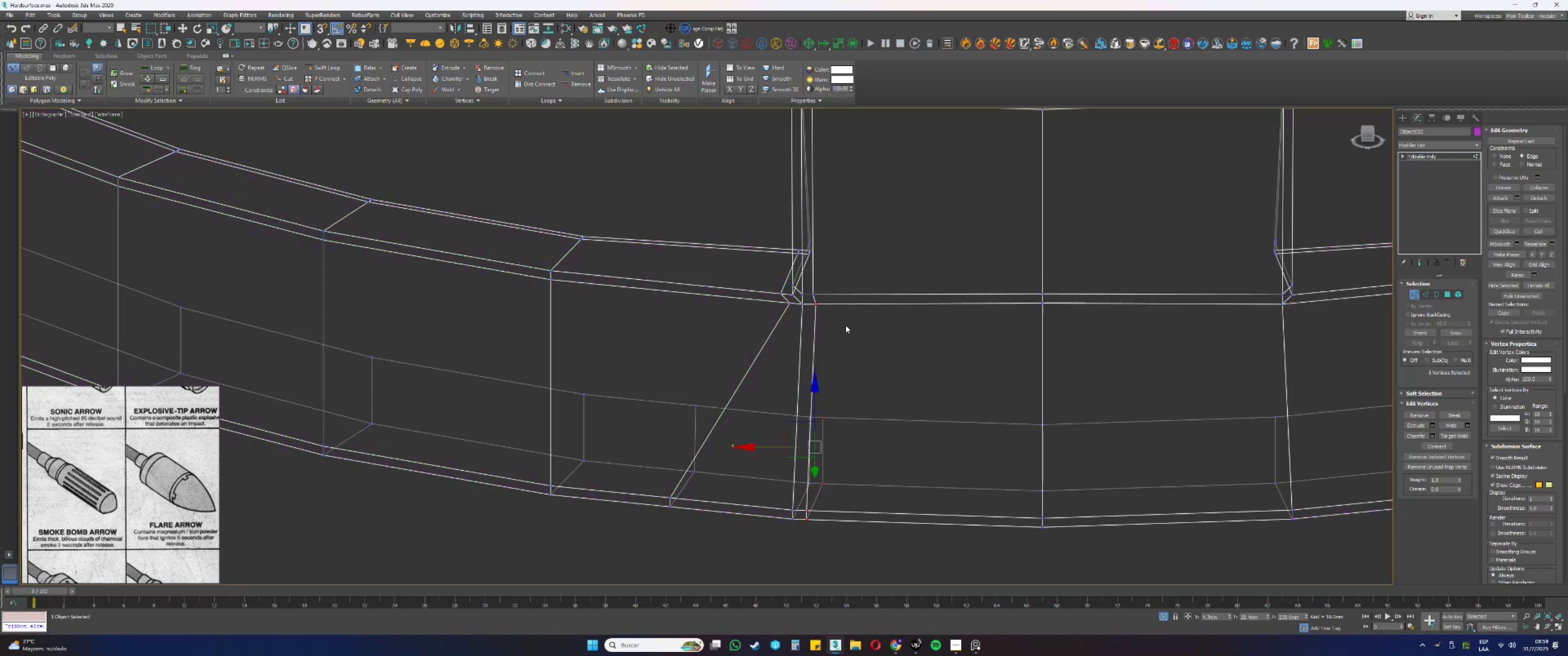 
key(Alt+AltLeft)
 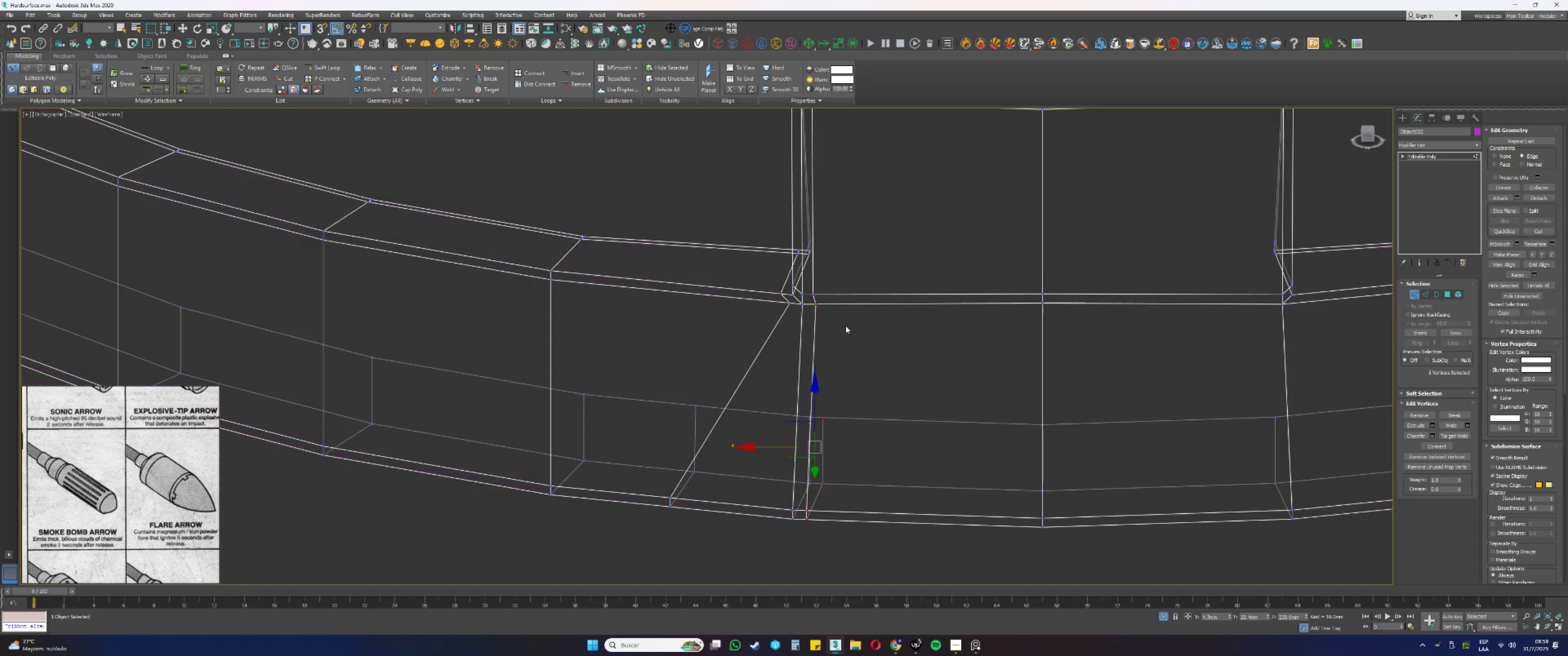 
left_click_drag(start_coordinate=[846, 330], to_coordinate=[772, 249])
 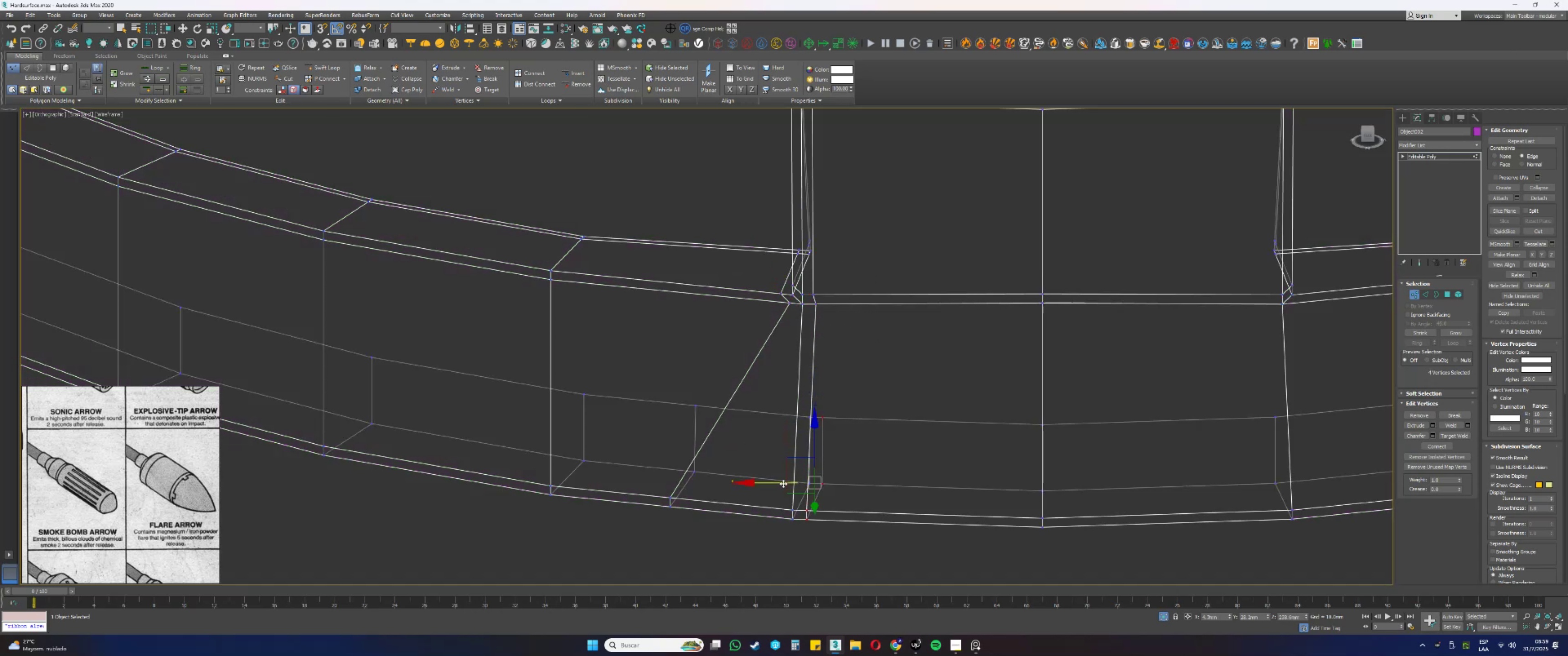 
key(F3)
 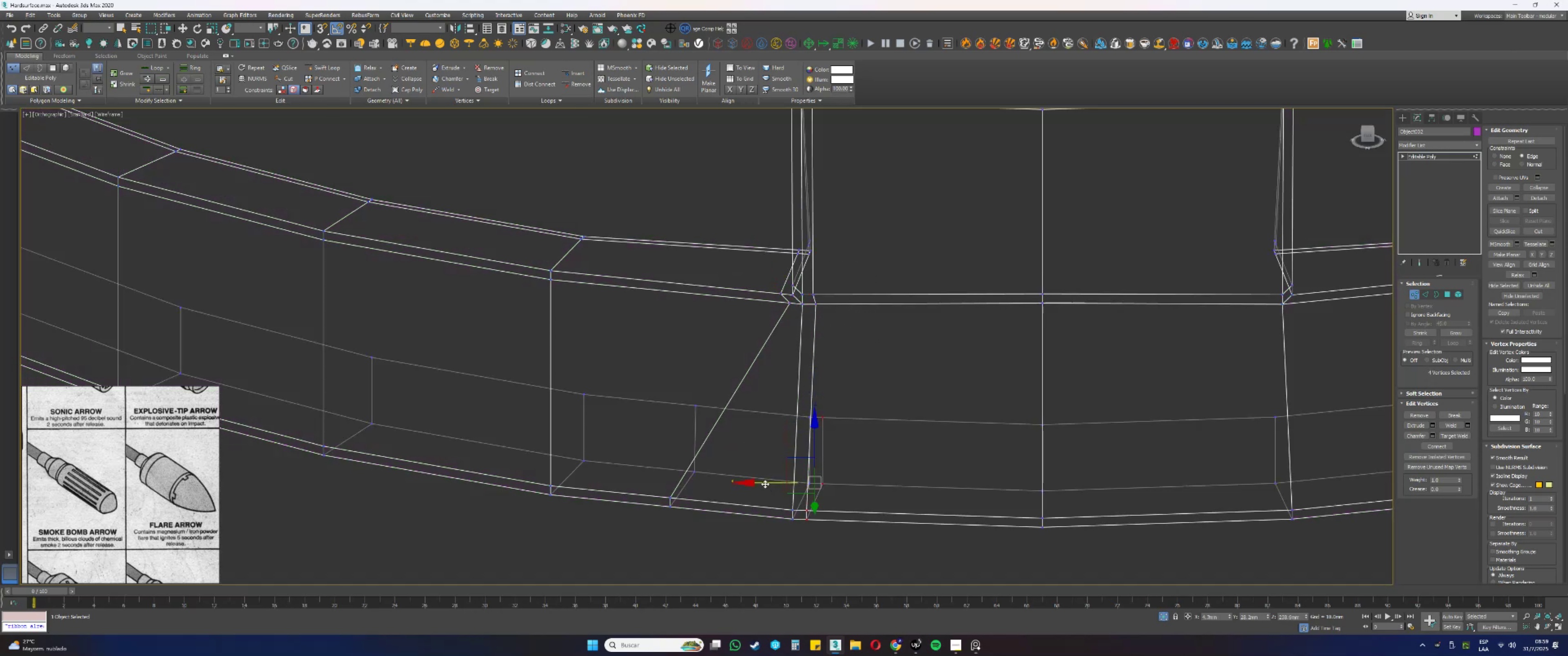 
left_click_drag(start_coordinate=[764, 482], to_coordinate=[863, 482])
 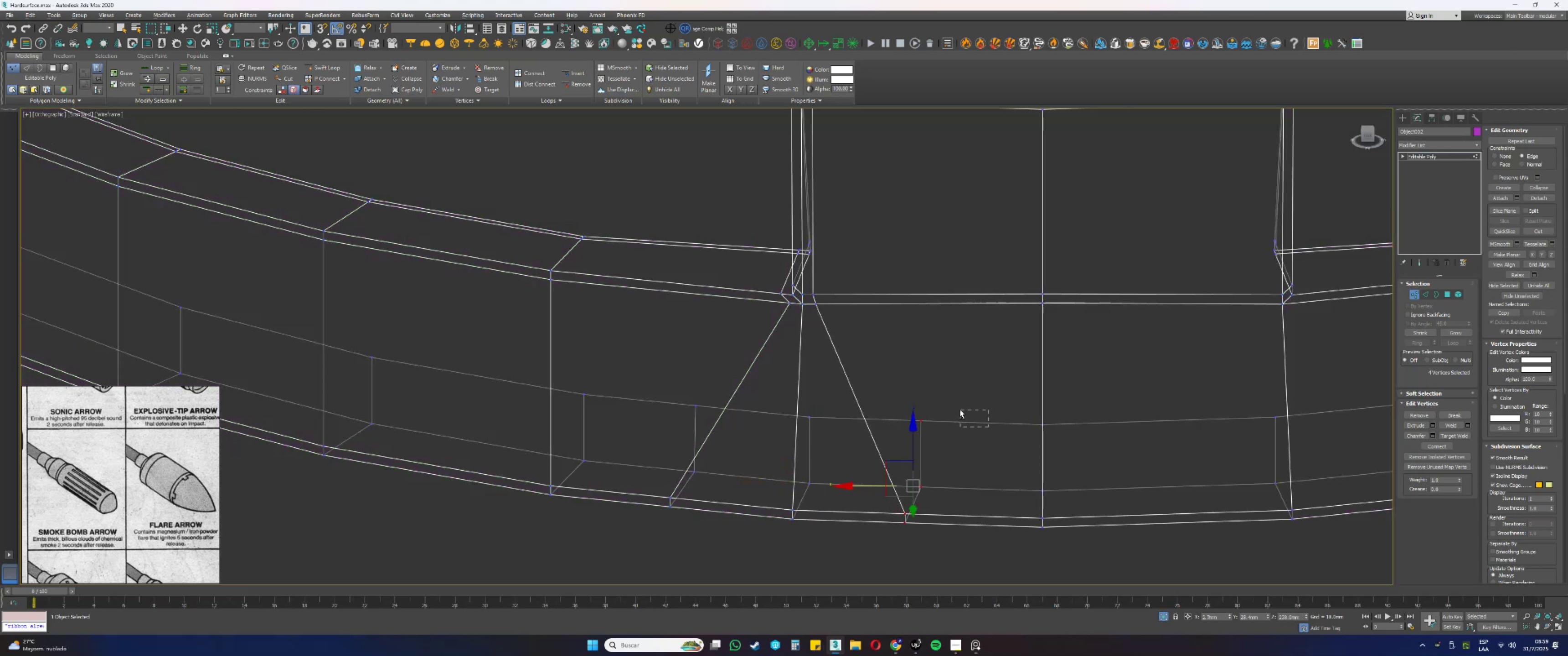 
key(F3)
 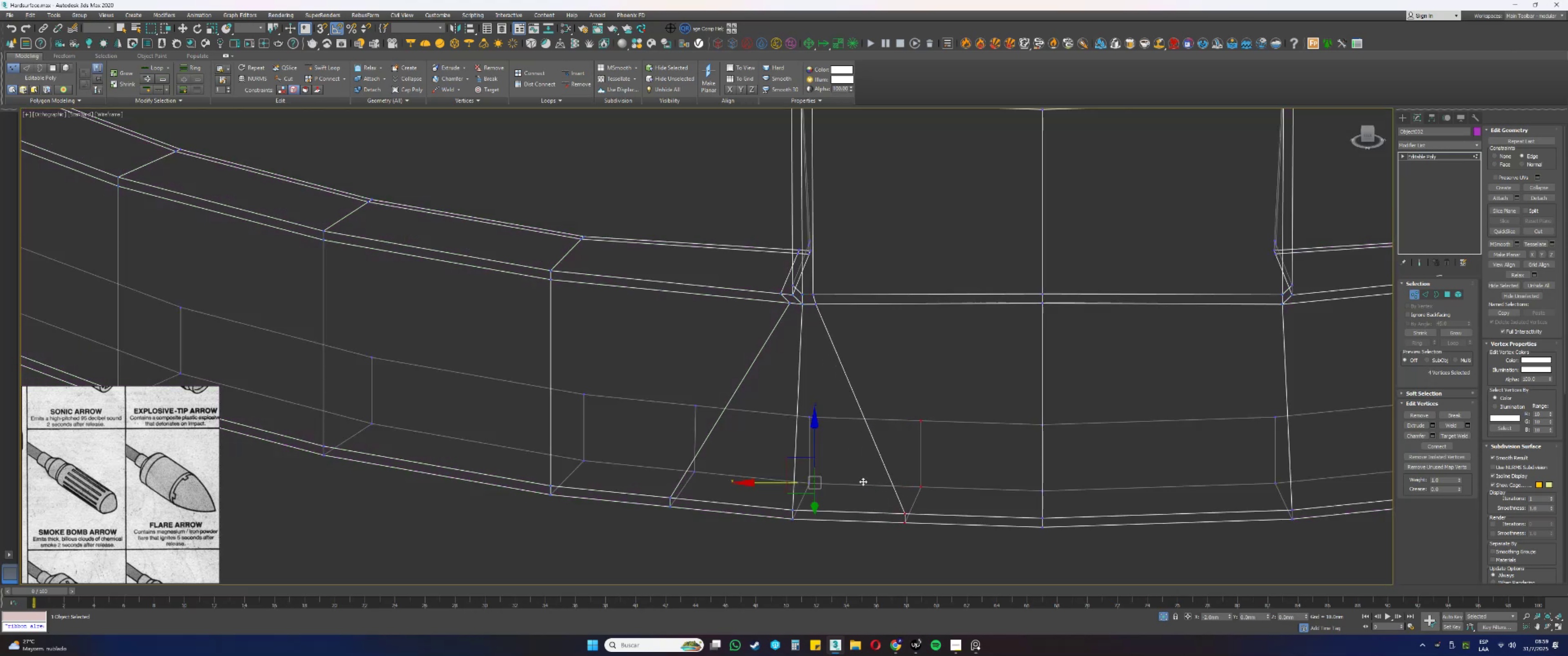 
hold_key(key=AltLeft, duration=0.33)
left_click_drag(start_coordinate=[989, 427], to_coordinate=[930, 396])
 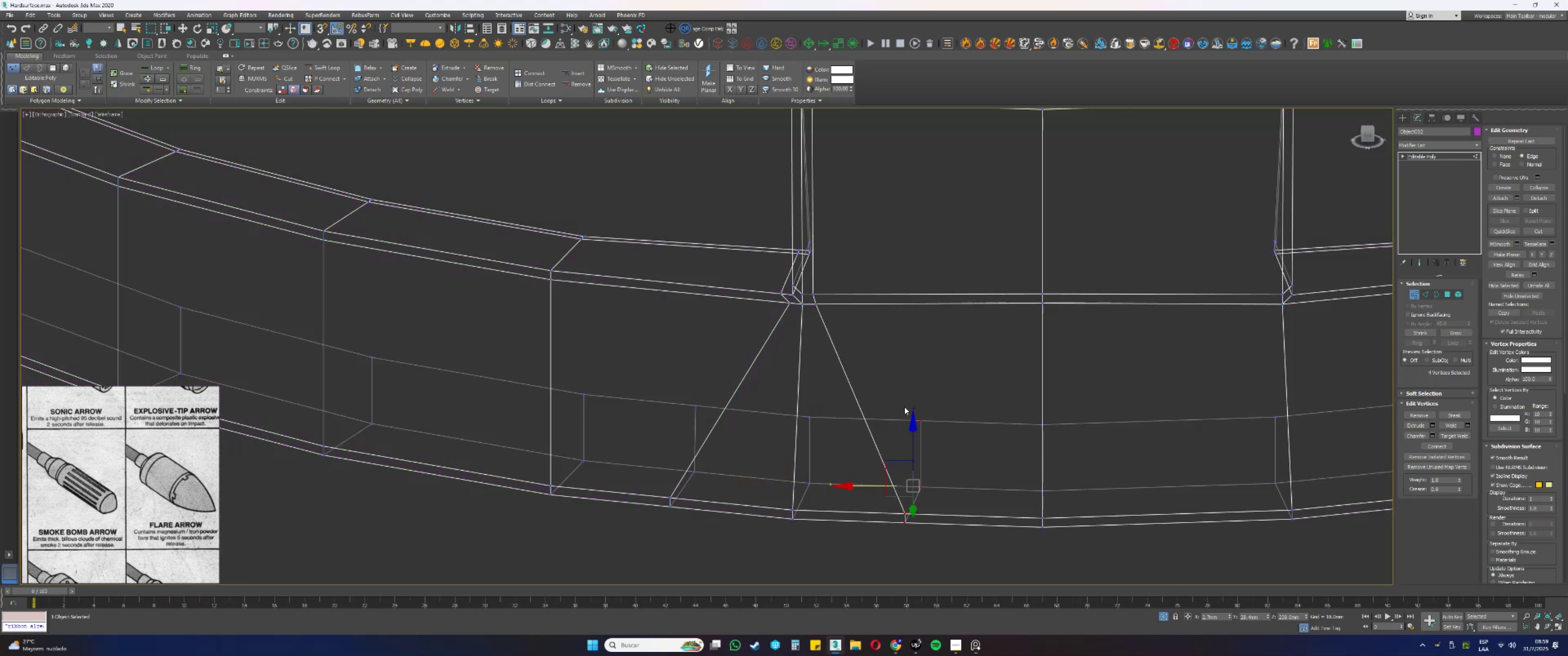 
key(Alt+AltLeft)
 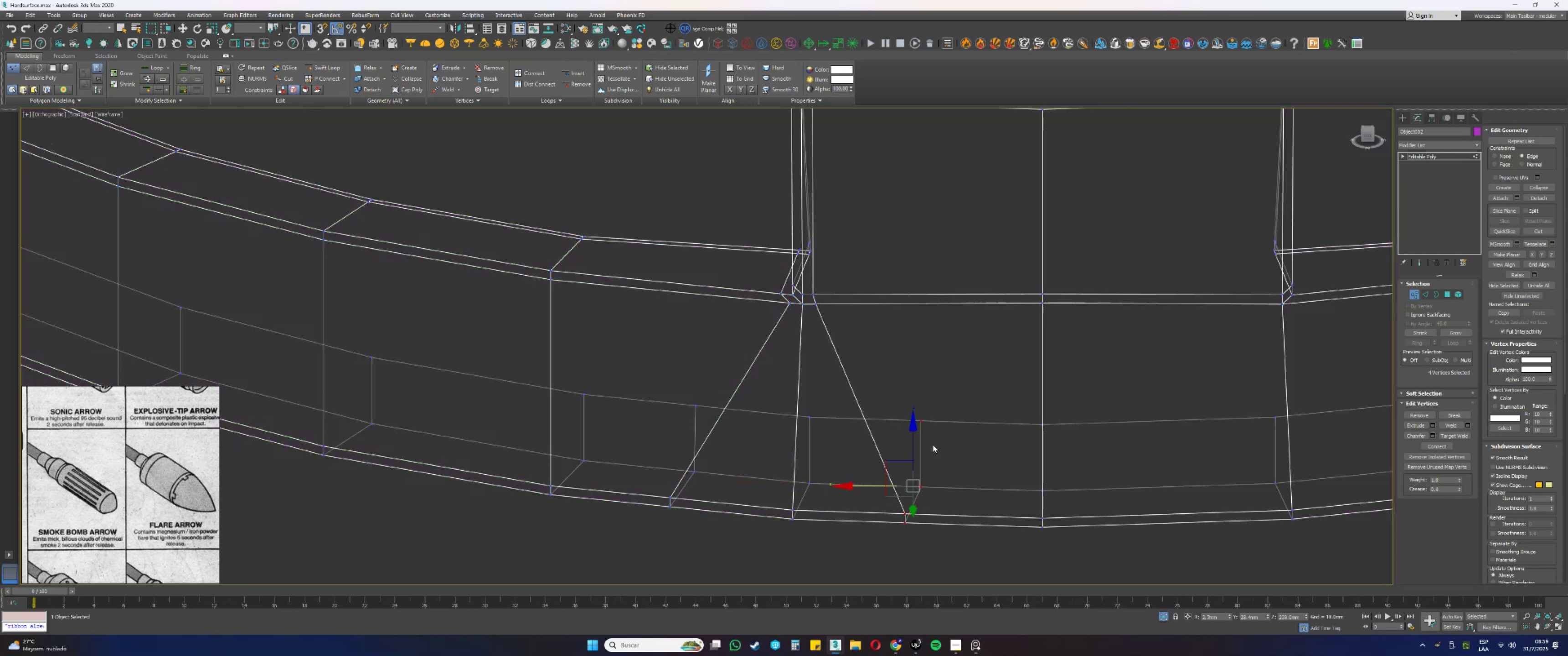 
left_click_drag(start_coordinate=[942, 439], to_coordinate=[910, 391])
 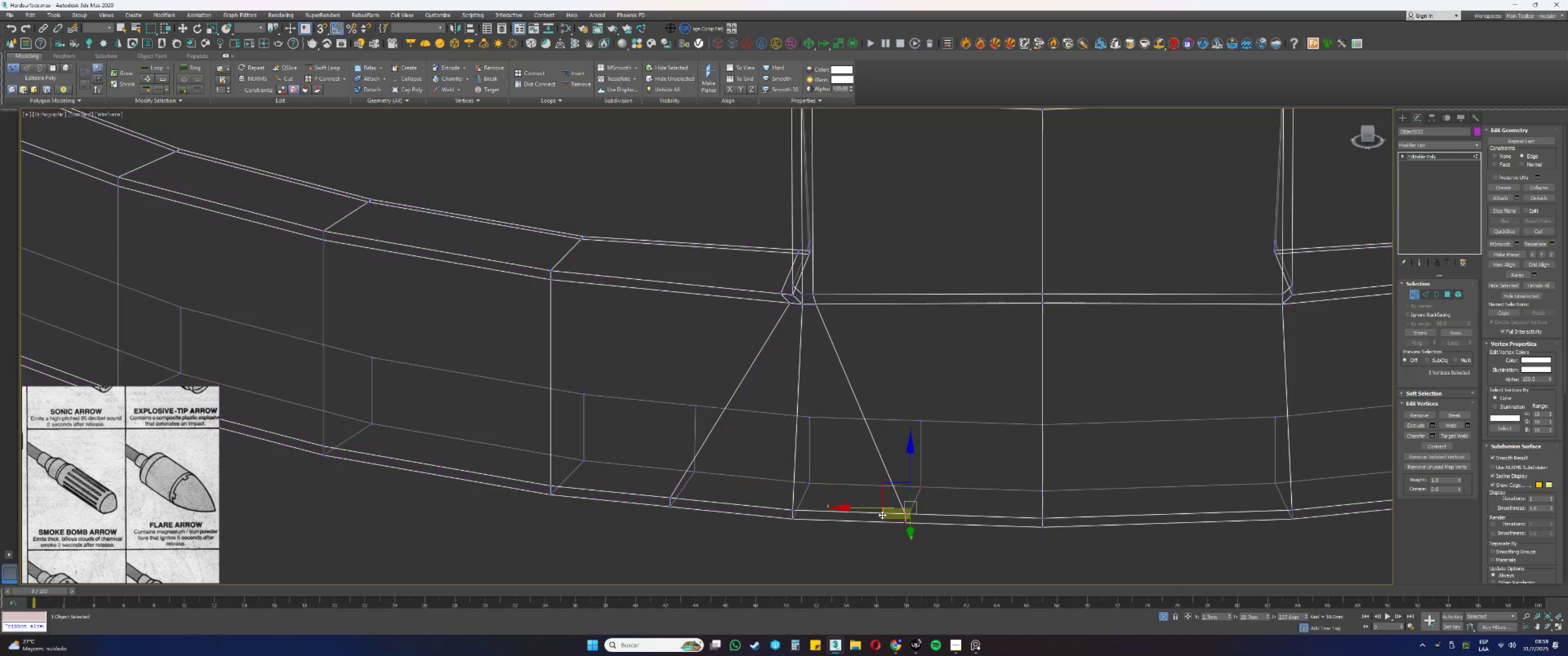 
left_click_drag(start_coordinate=[872, 509], to_coordinate=[877, 510])
 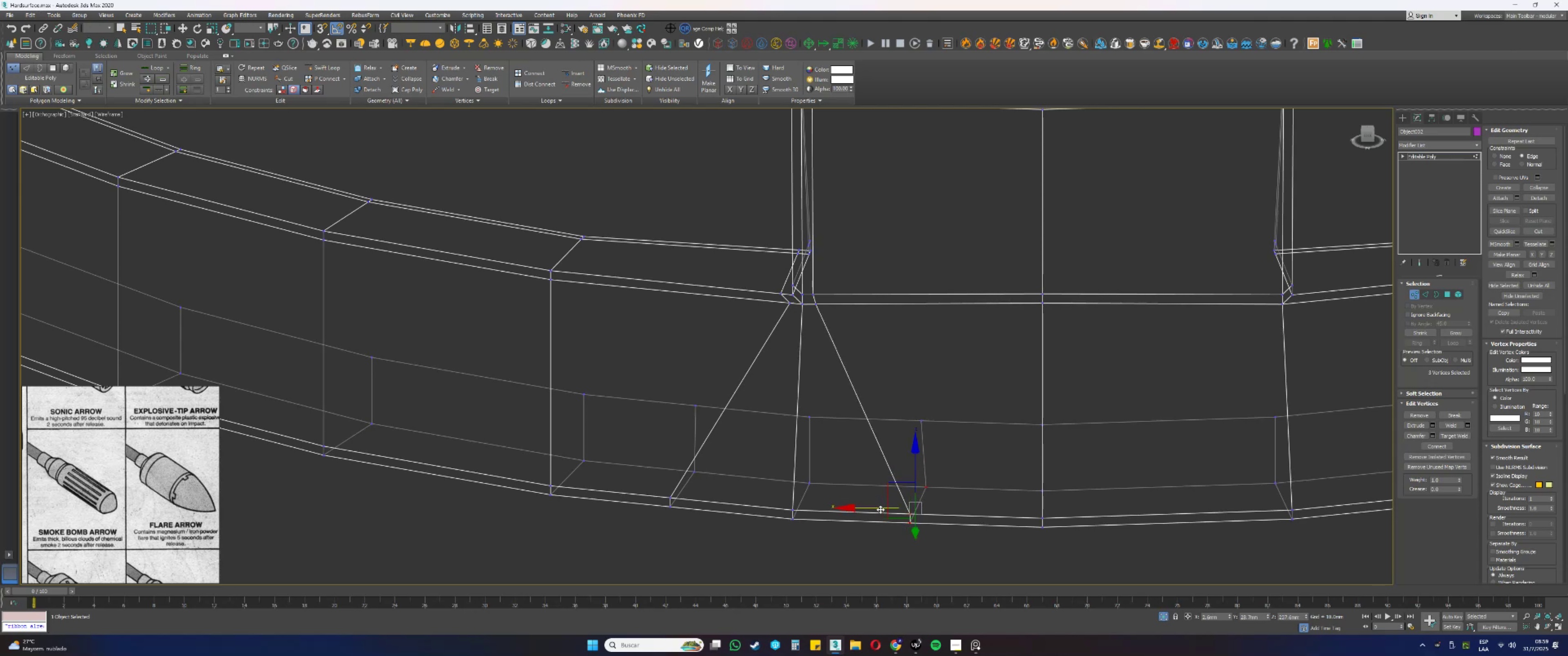 
hold_key(key=AltLeft, duration=0.3)
left_click_drag(start_coordinate=[945, 495], to_coordinate=[906, 466])
 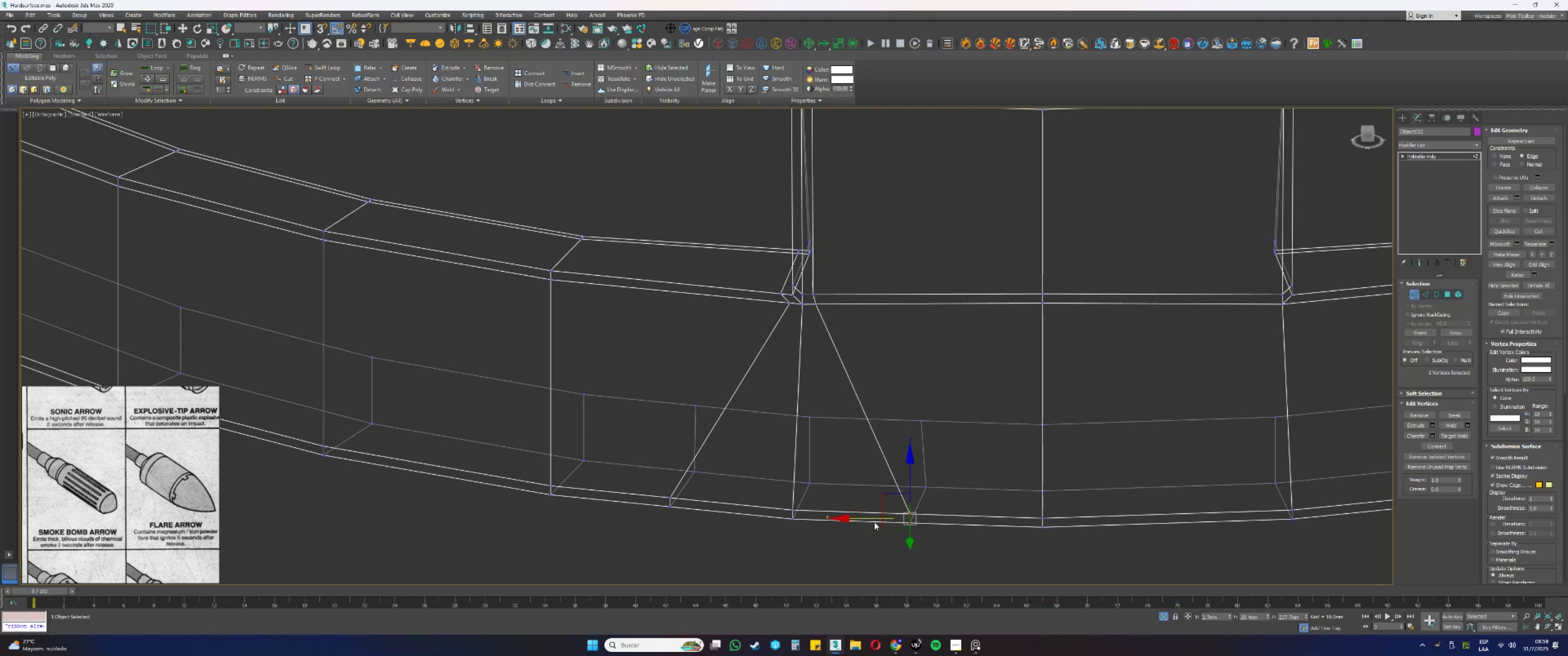 
left_click_drag(start_coordinate=[865, 519], to_coordinate=[882, 519])
 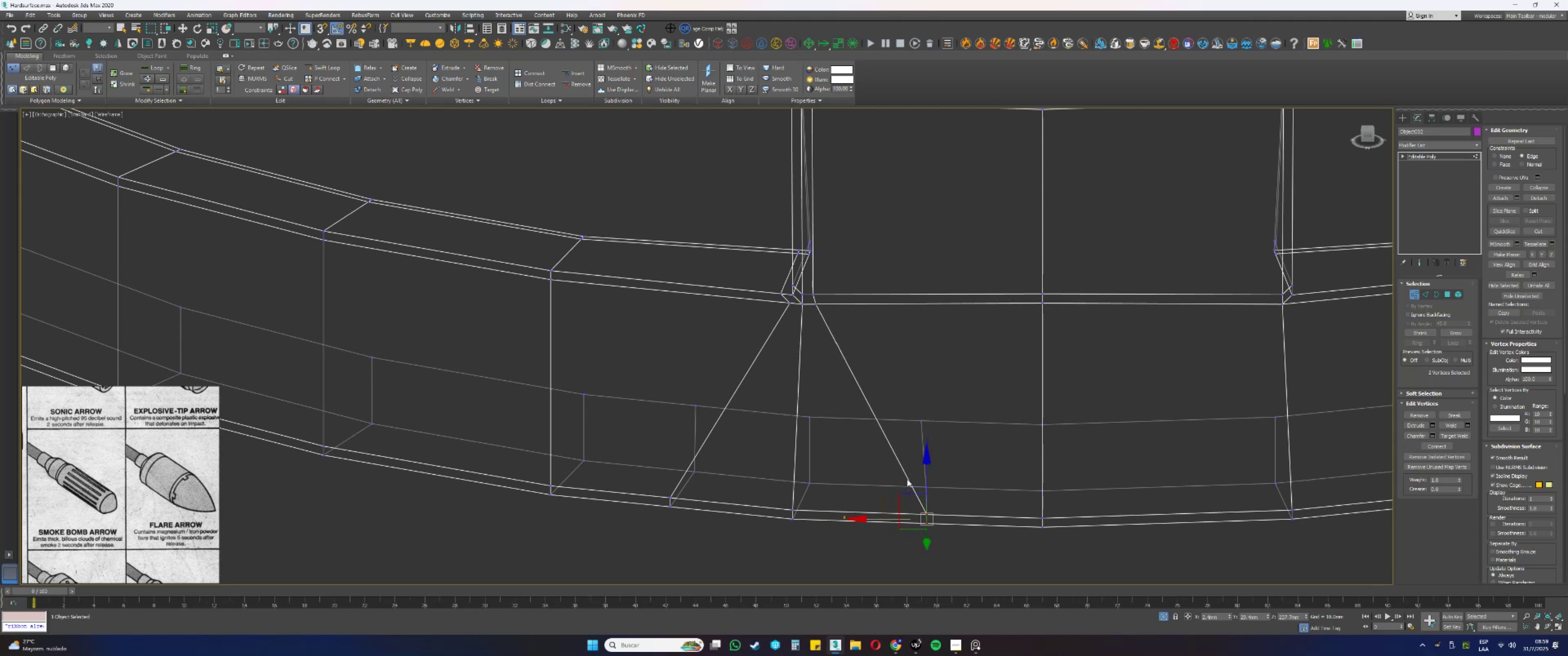 
key(Alt+AltLeft)
 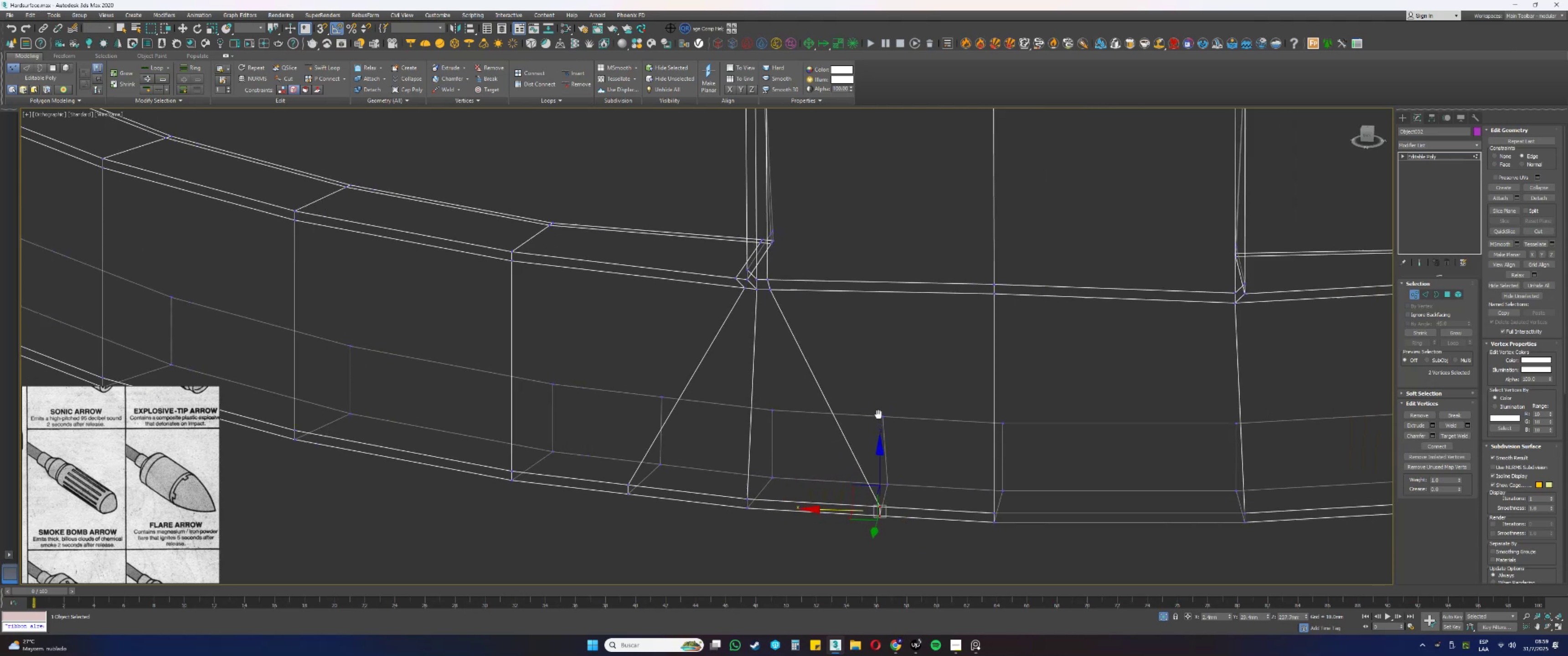 
key(F3)
 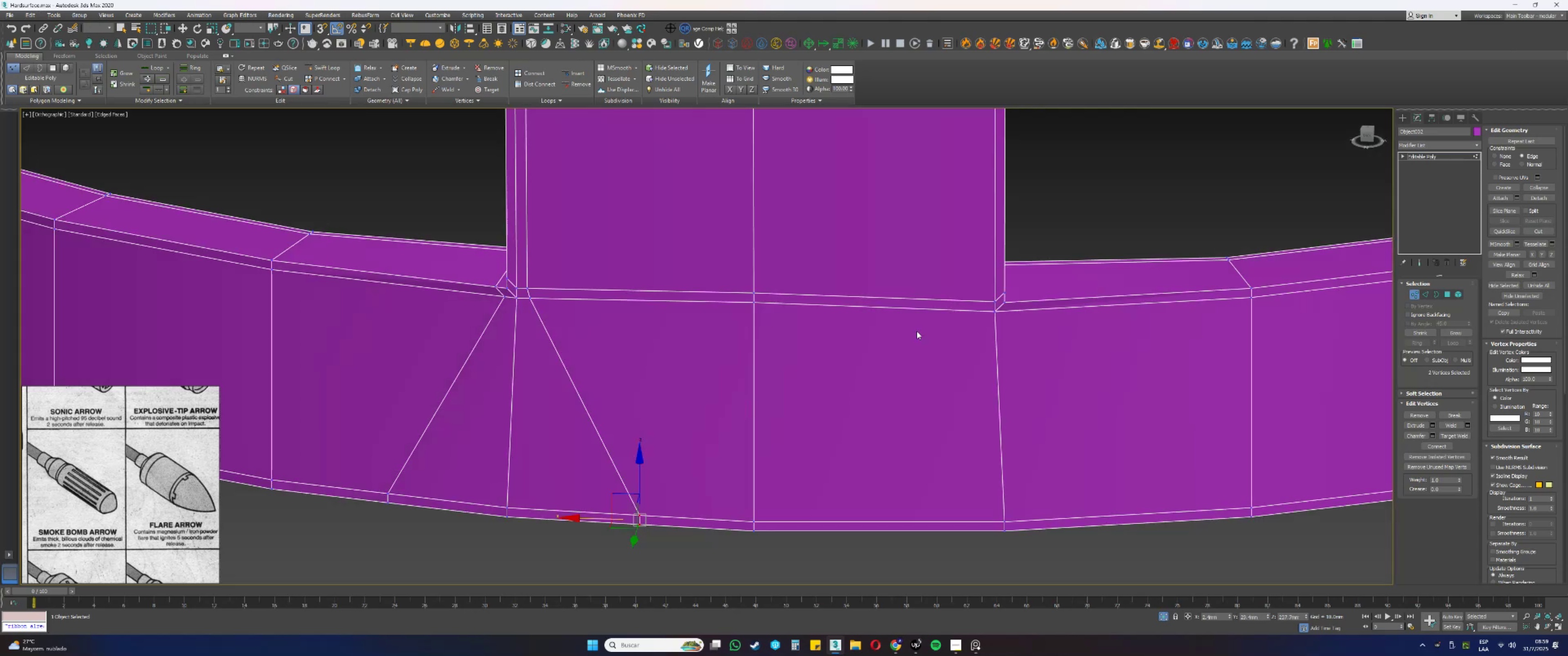 
key(Alt+AltLeft)
 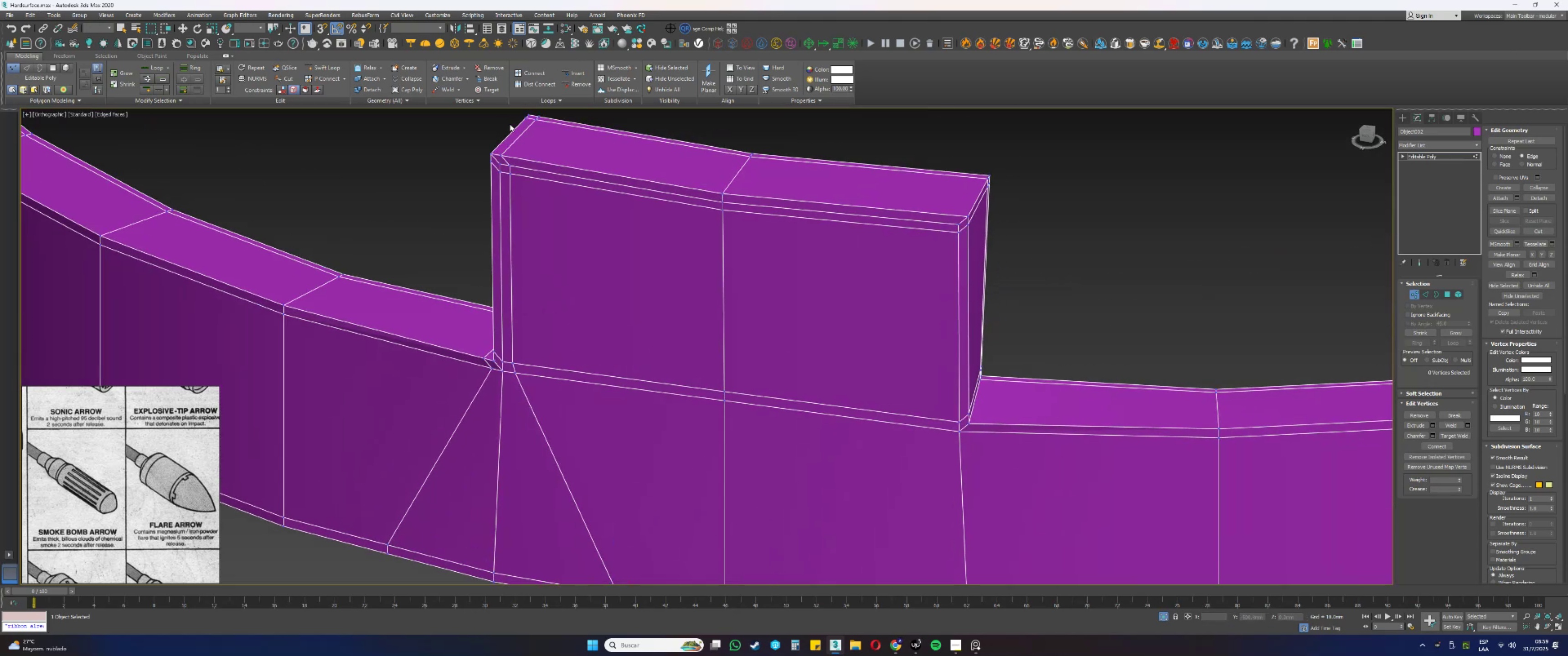 
left_click([323, 72])
 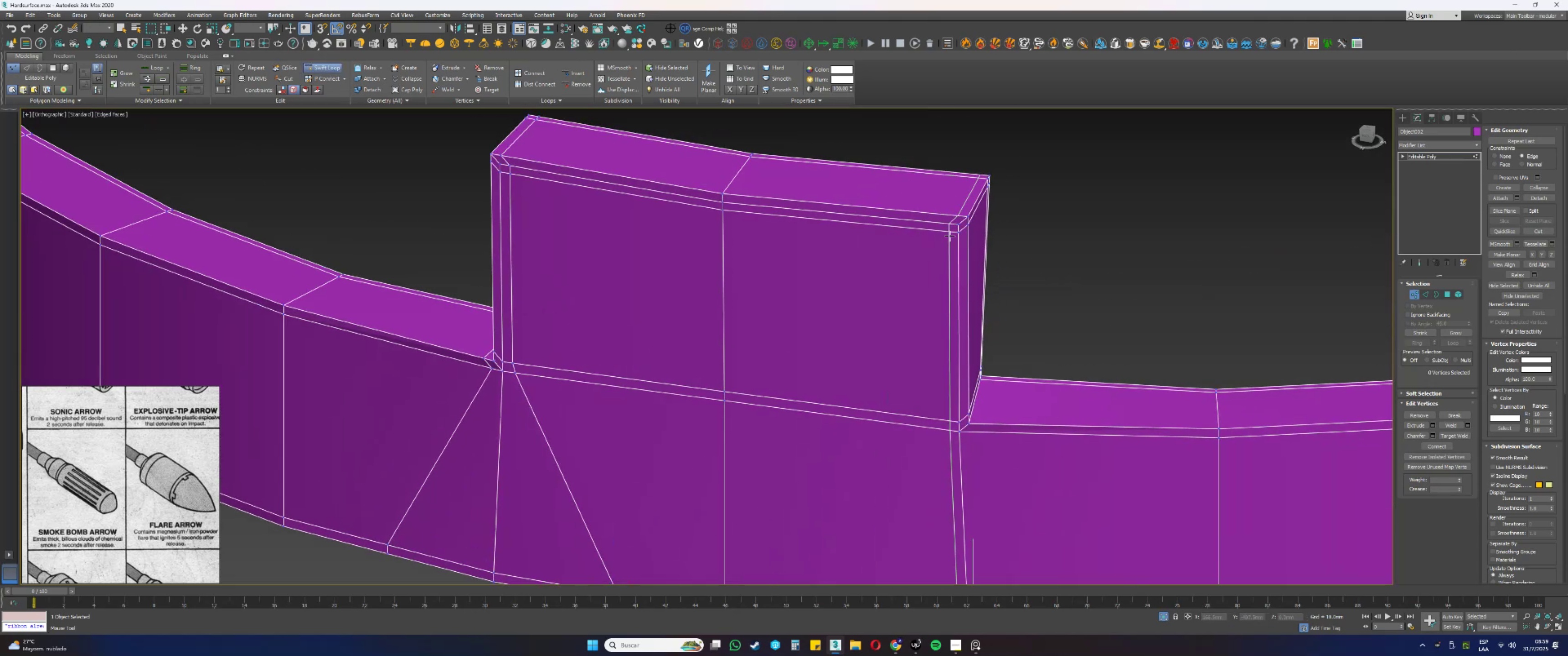 
left_click([949, 236])
 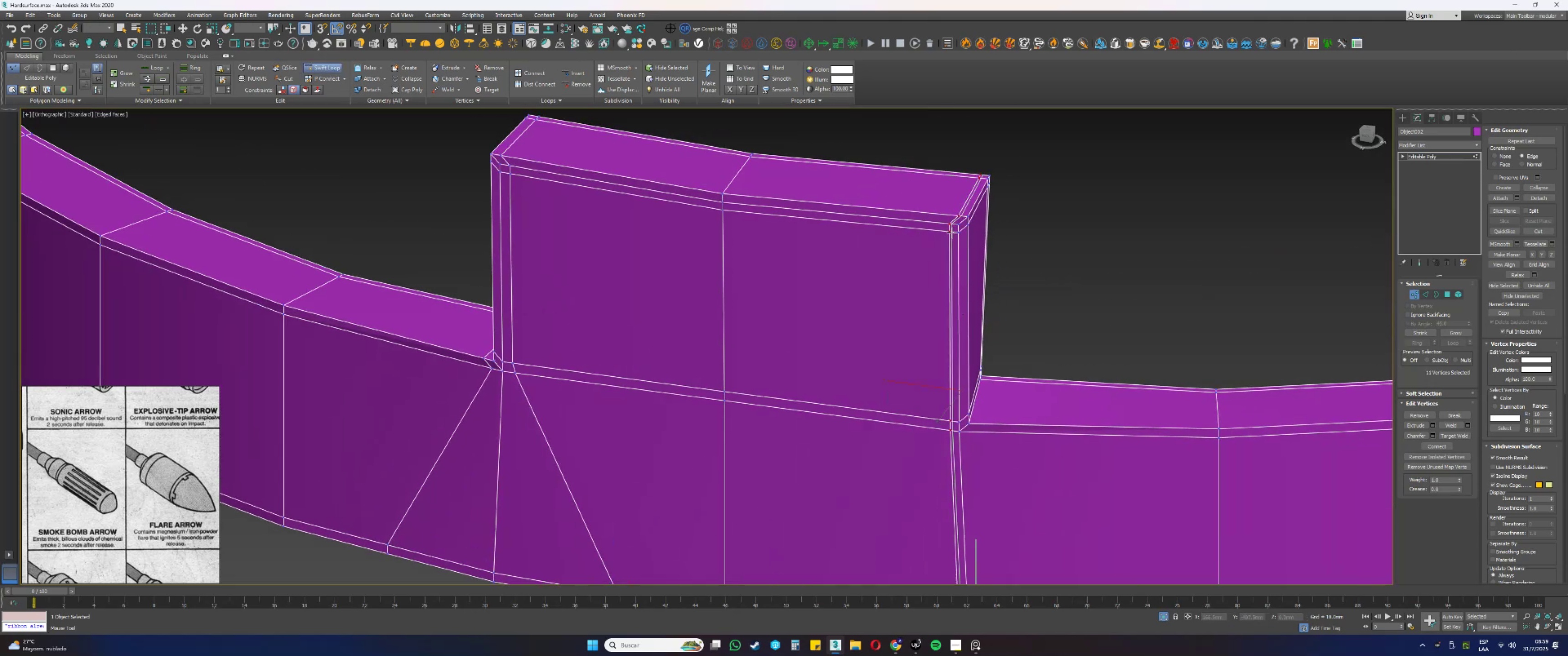 
right_click([954, 223])
 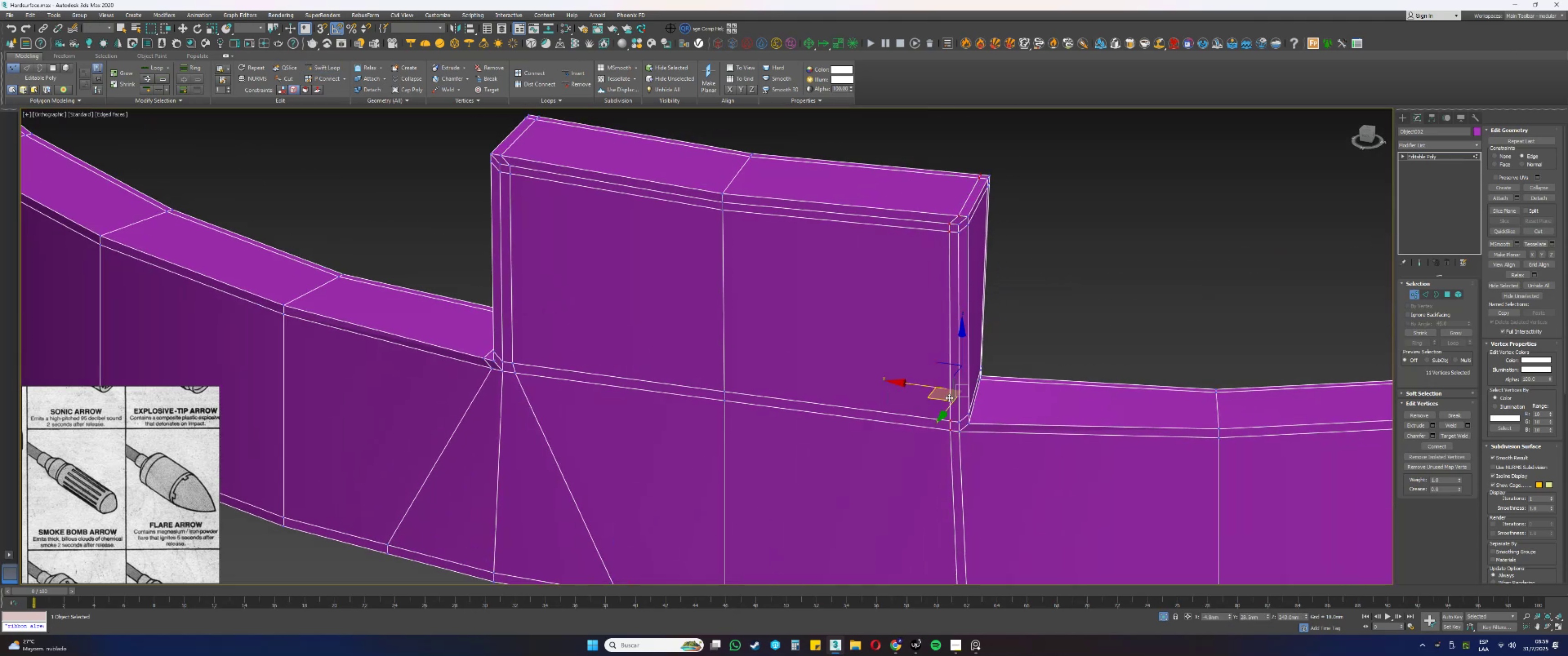 
key(Alt+AltLeft)
 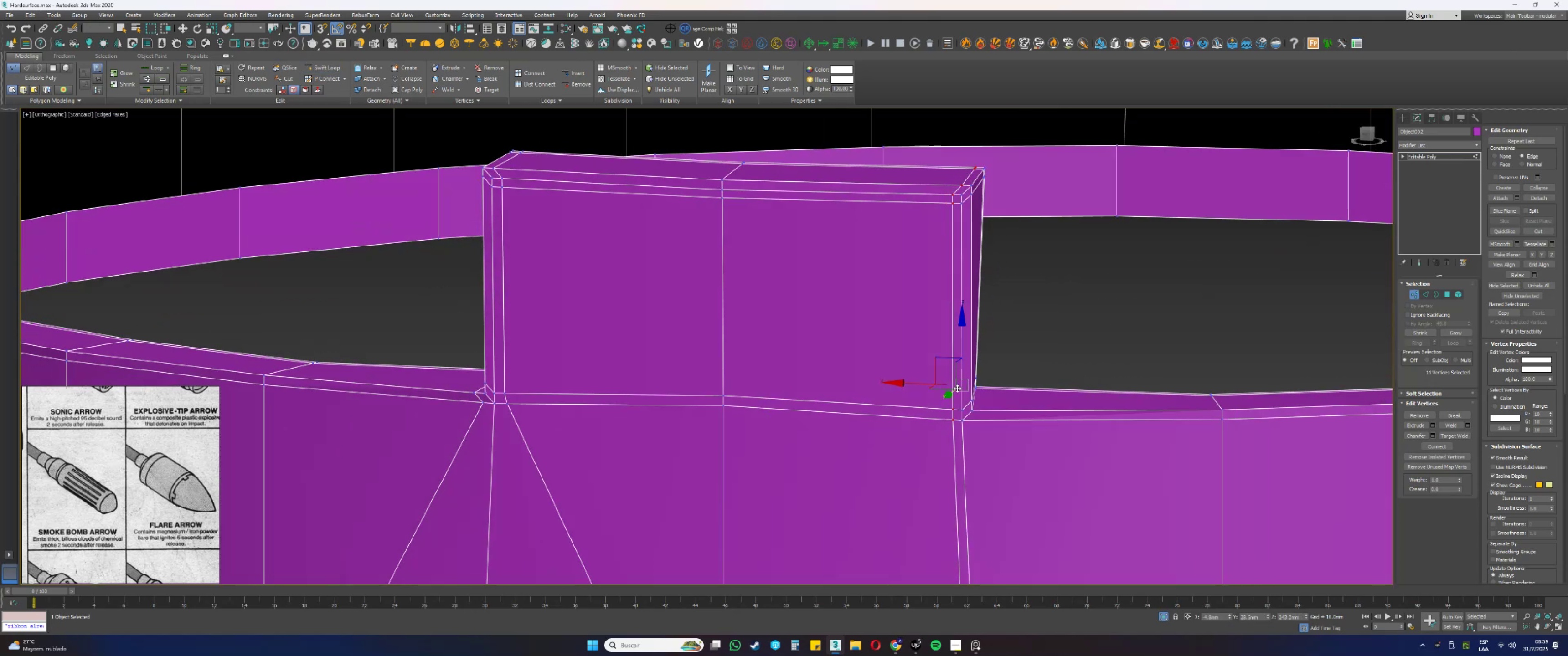 
key(Alt+AltLeft)
 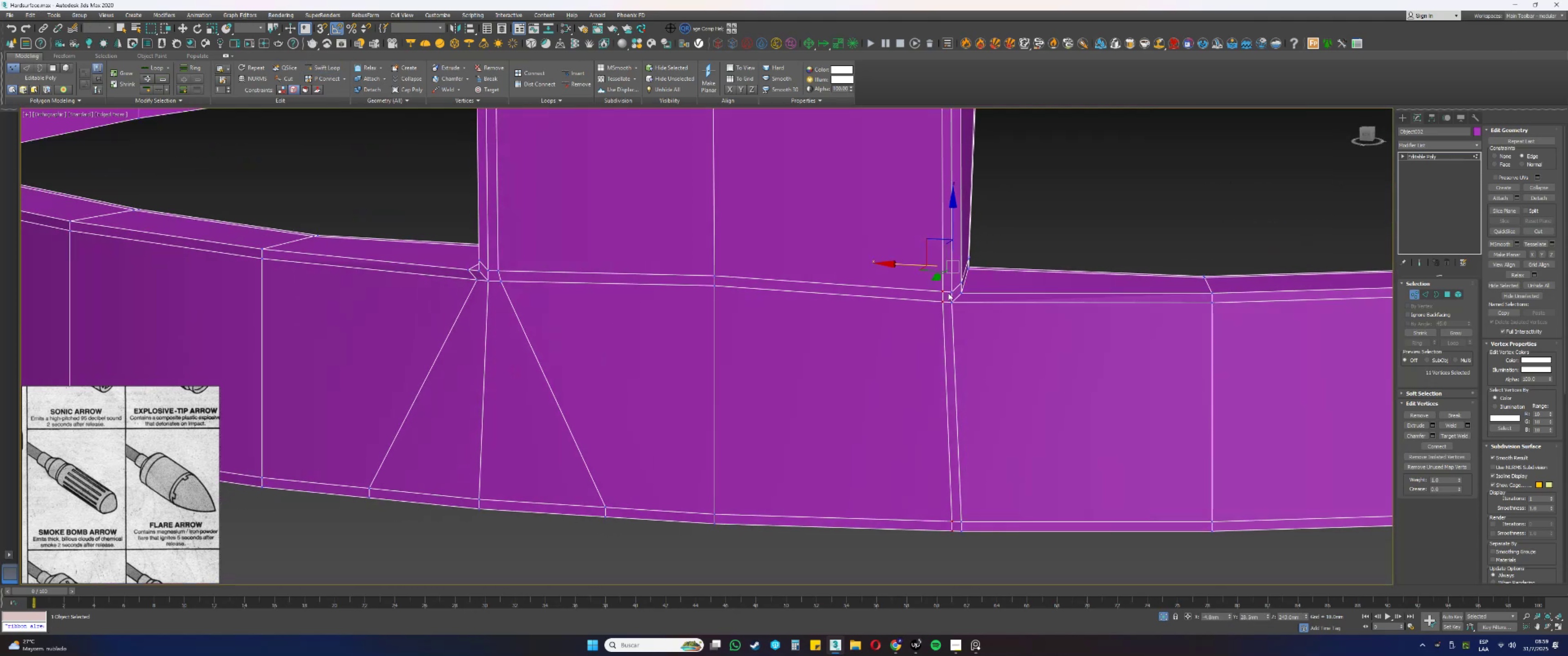 
key(Alt+AltLeft)
 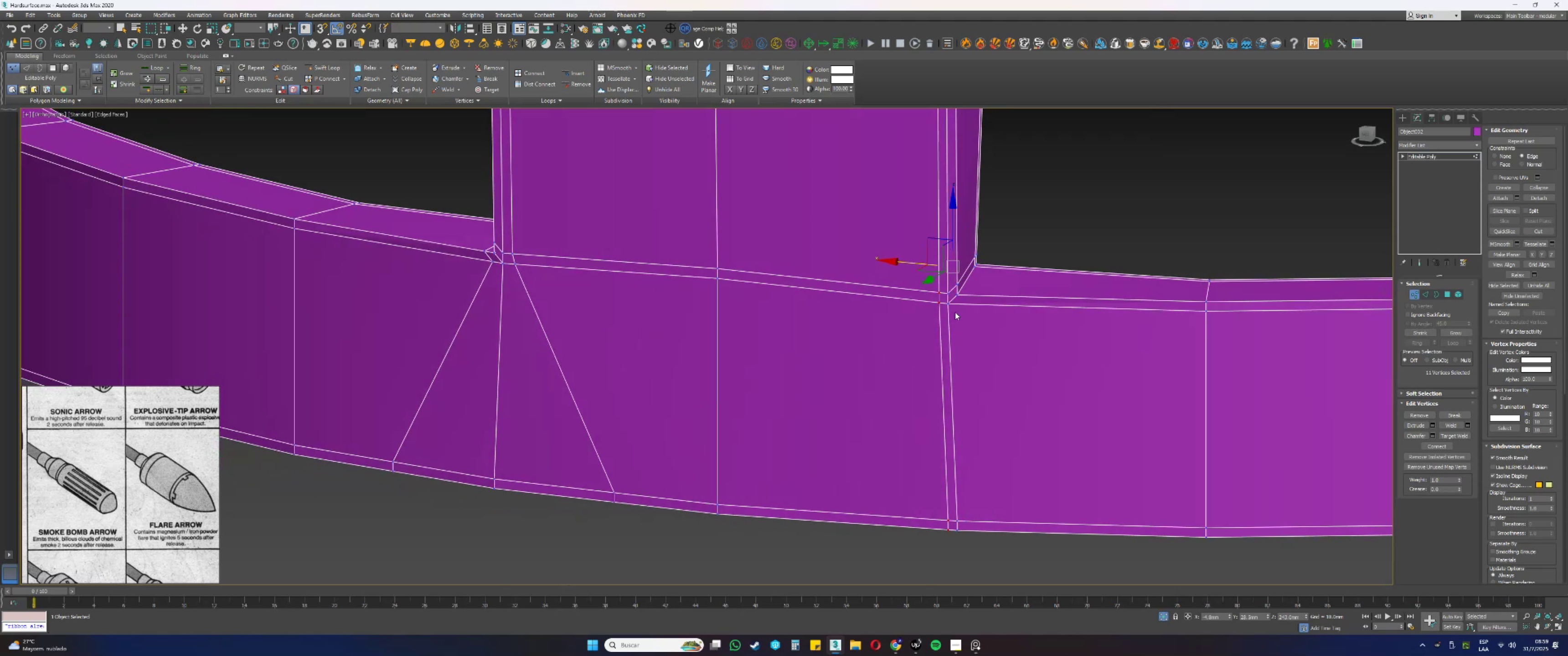 
key(F3)
 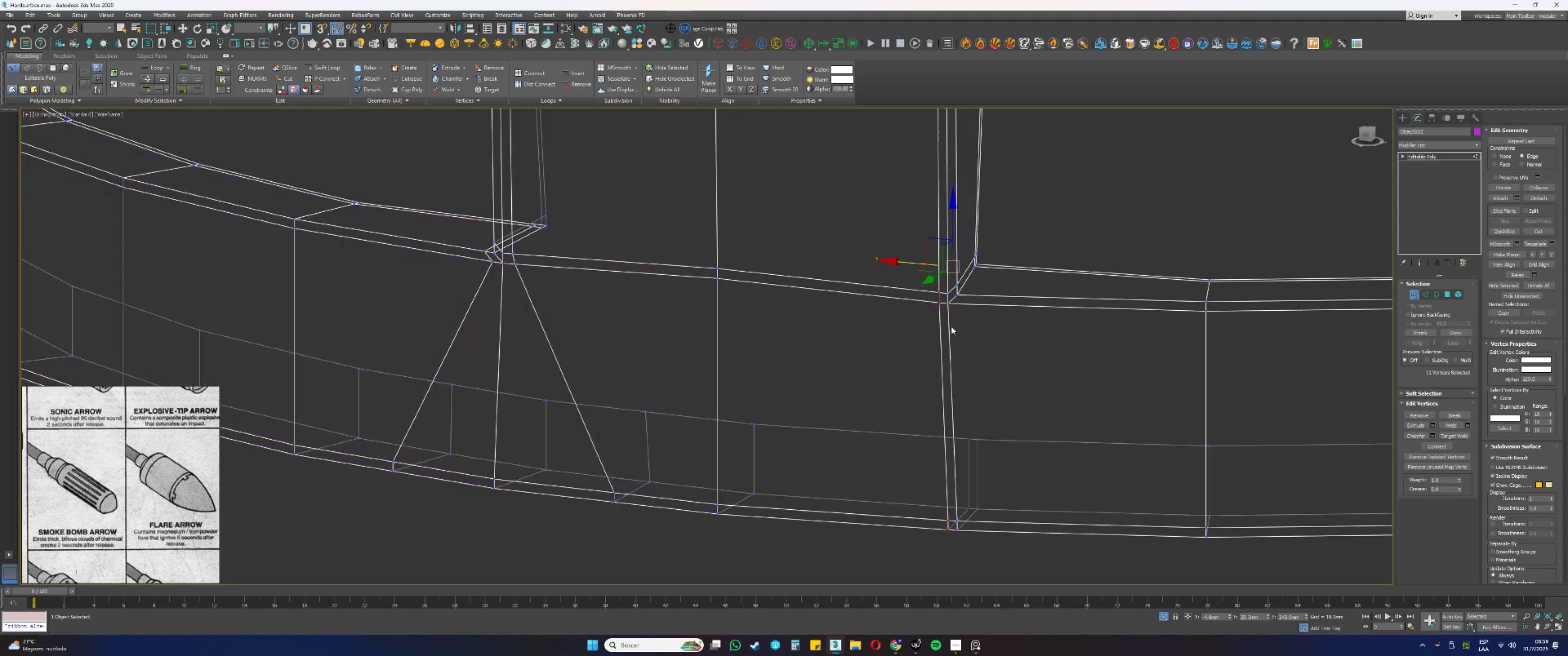 
scroll: coordinate [946, 309], scroll_direction: down, amount: 1.0
 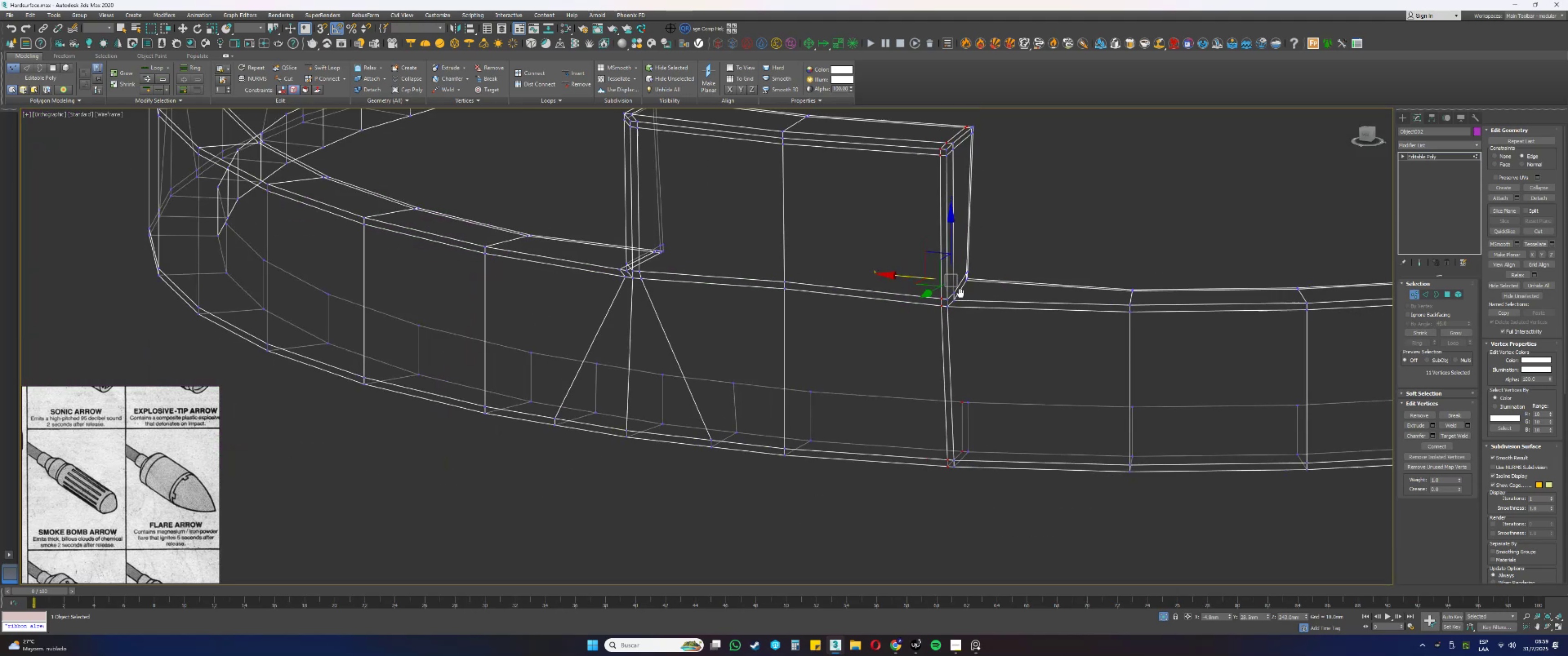 
hold_key(key=AltLeft, duration=0.65)
left_click_drag(start_coordinate=[1024, 151], to_coordinate=[918, 218])
 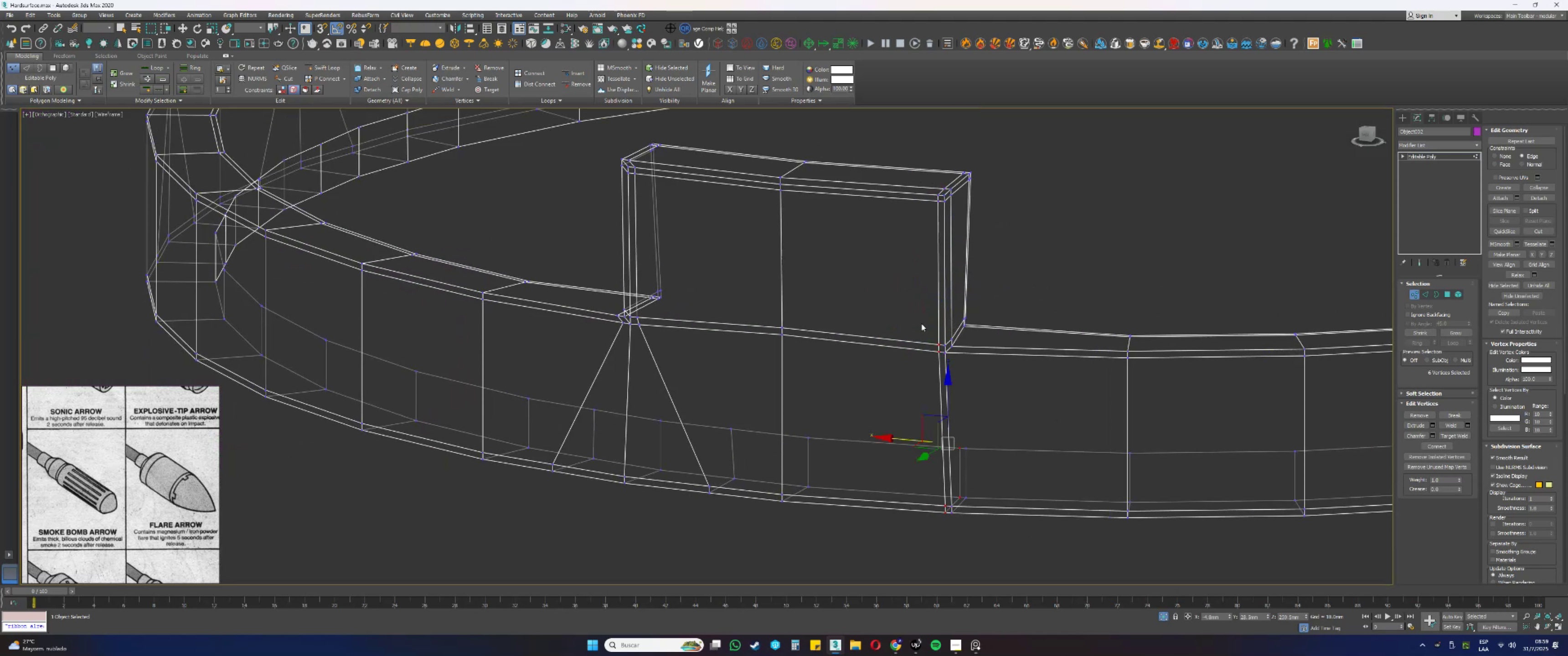 
scroll: coordinate [939, 363], scroll_direction: up, amount: 3.0
 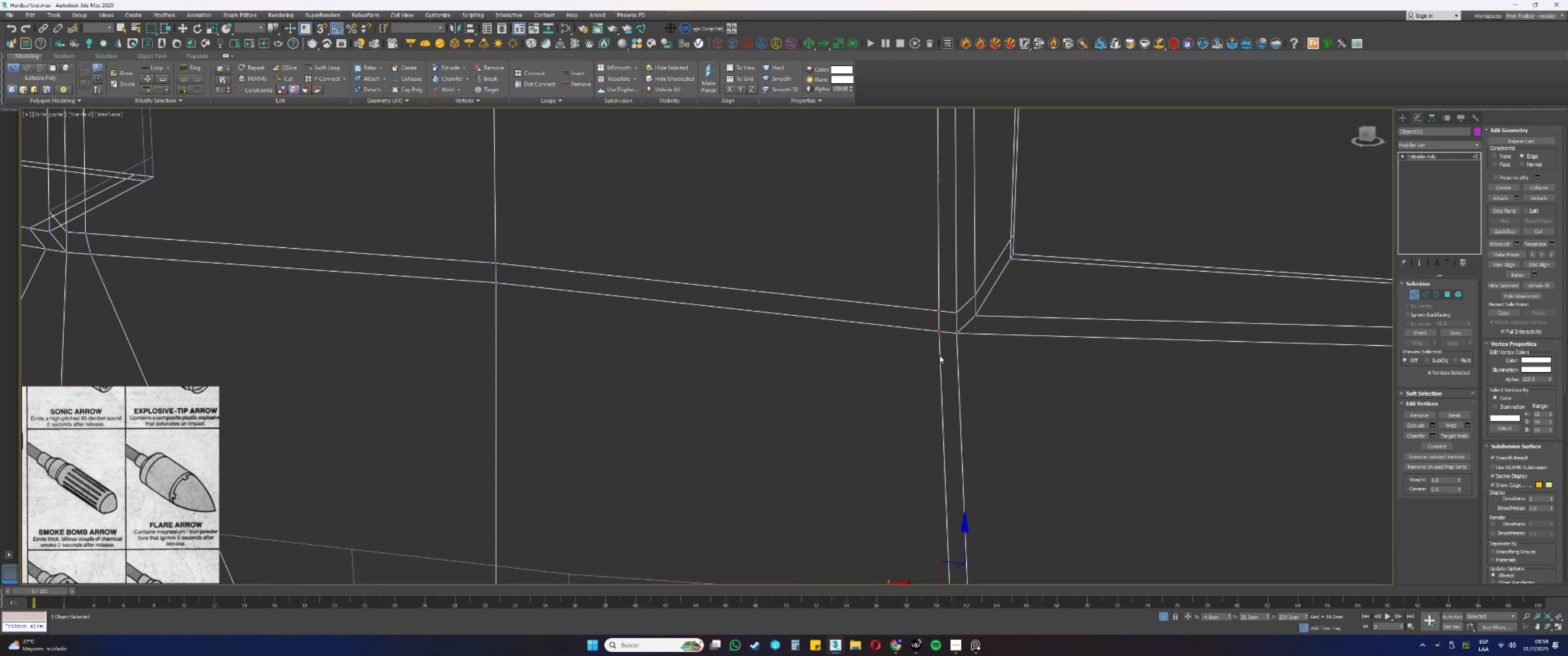 
hold_key(key=AltLeft, duration=0.81)
left_click_drag(start_coordinate=[953, 351], to_coordinate=[922, 300])
 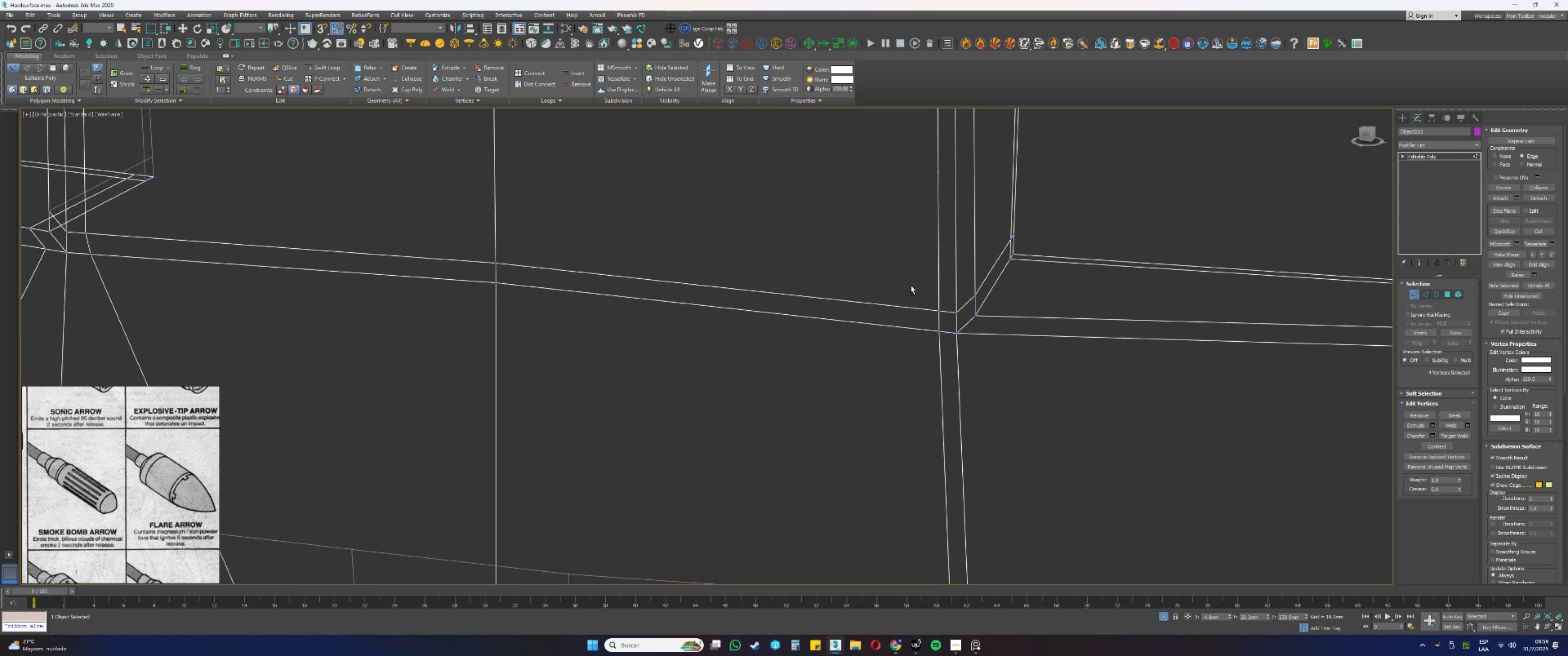 
scroll: coordinate [921, 300], scroll_direction: down, amount: 2.0
 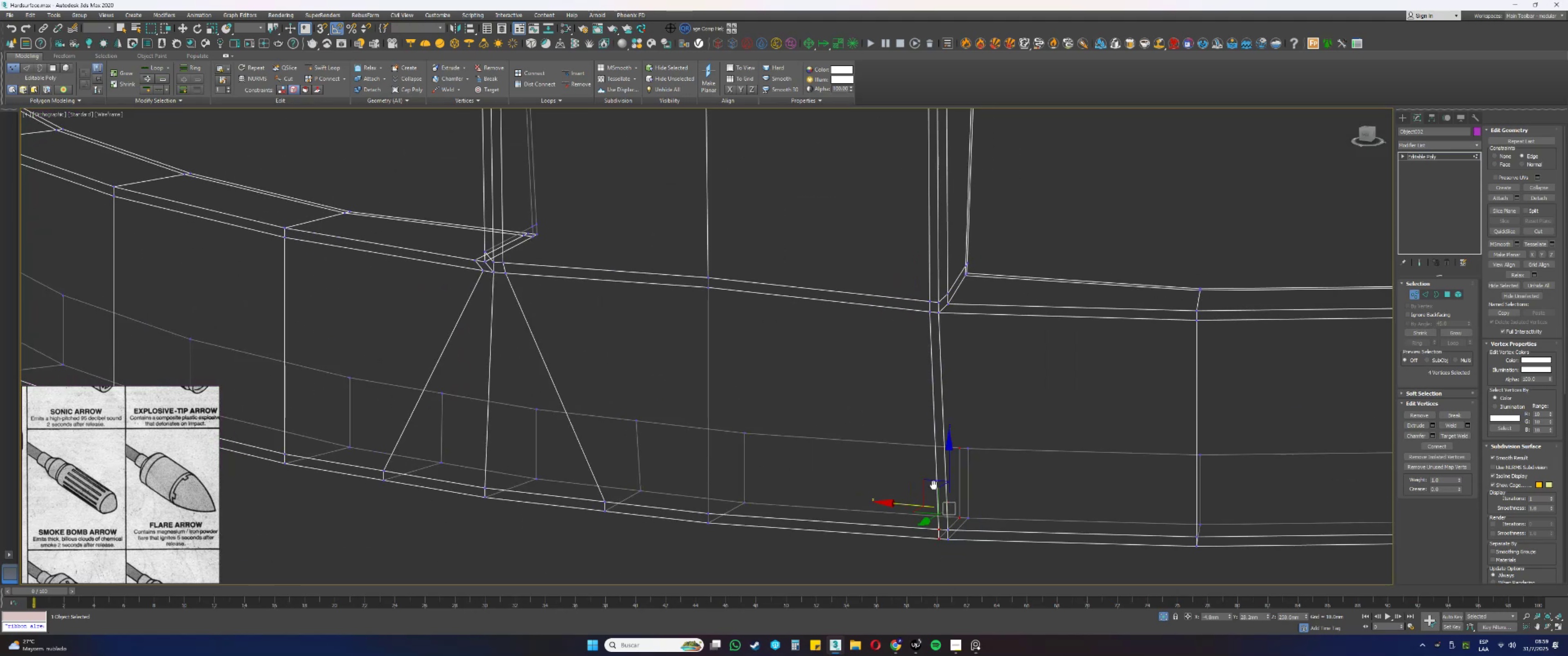 
key(Alt+AltLeft)
 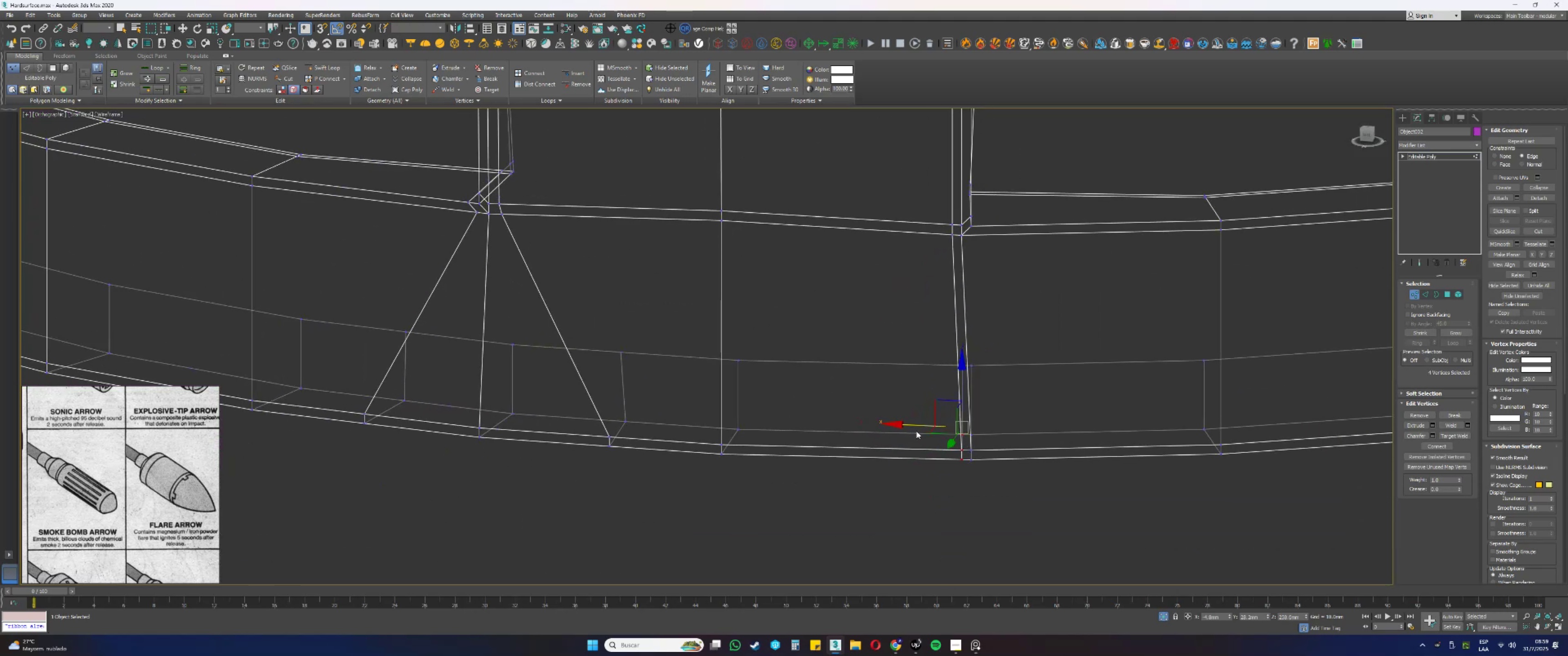 
left_click_drag(start_coordinate=[912, 425], to_coordinate=[805, 420])
 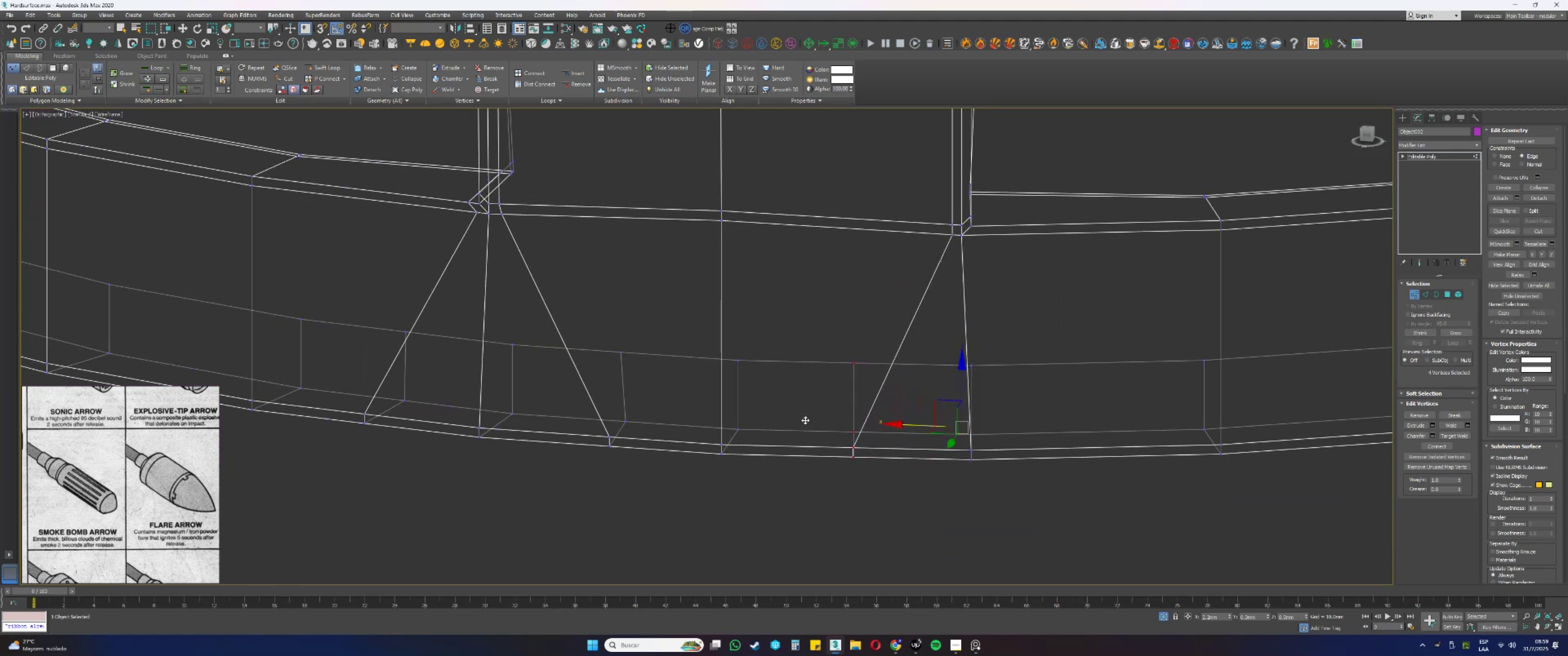 
hold_key(key=AltLeft, duration=0.32)
left_click_drag(start_coordinate=[818, 348], to_coordinate=[872, 389])
 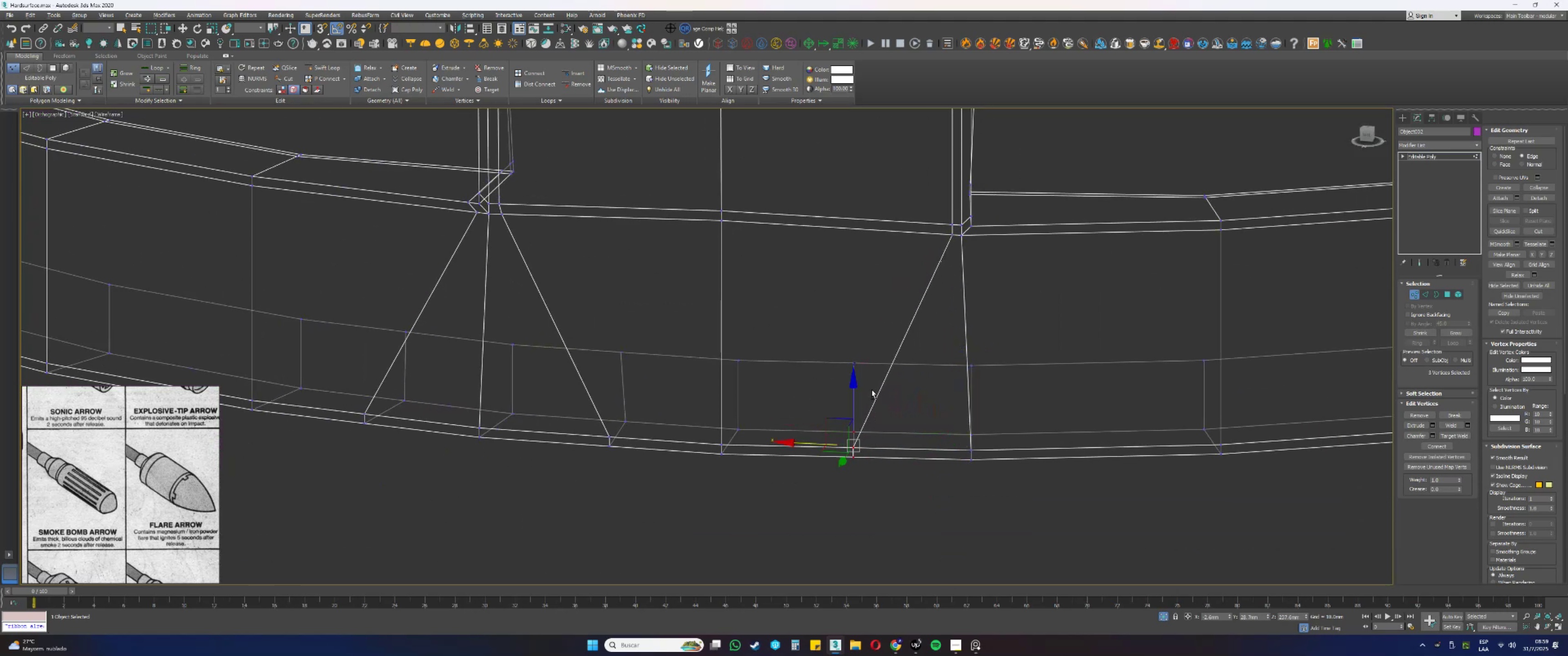 
key(Alt+AltLeft)
 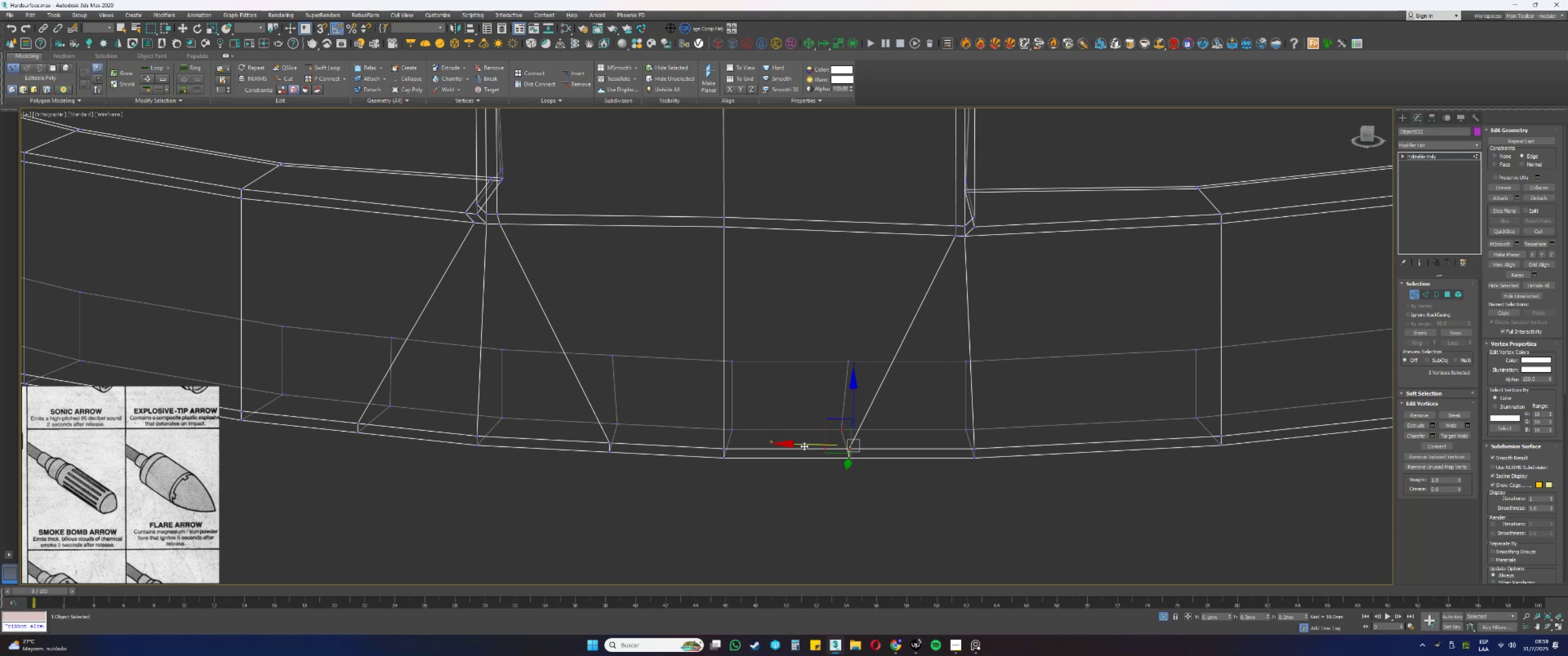 
key(Alt+AltLeft)
 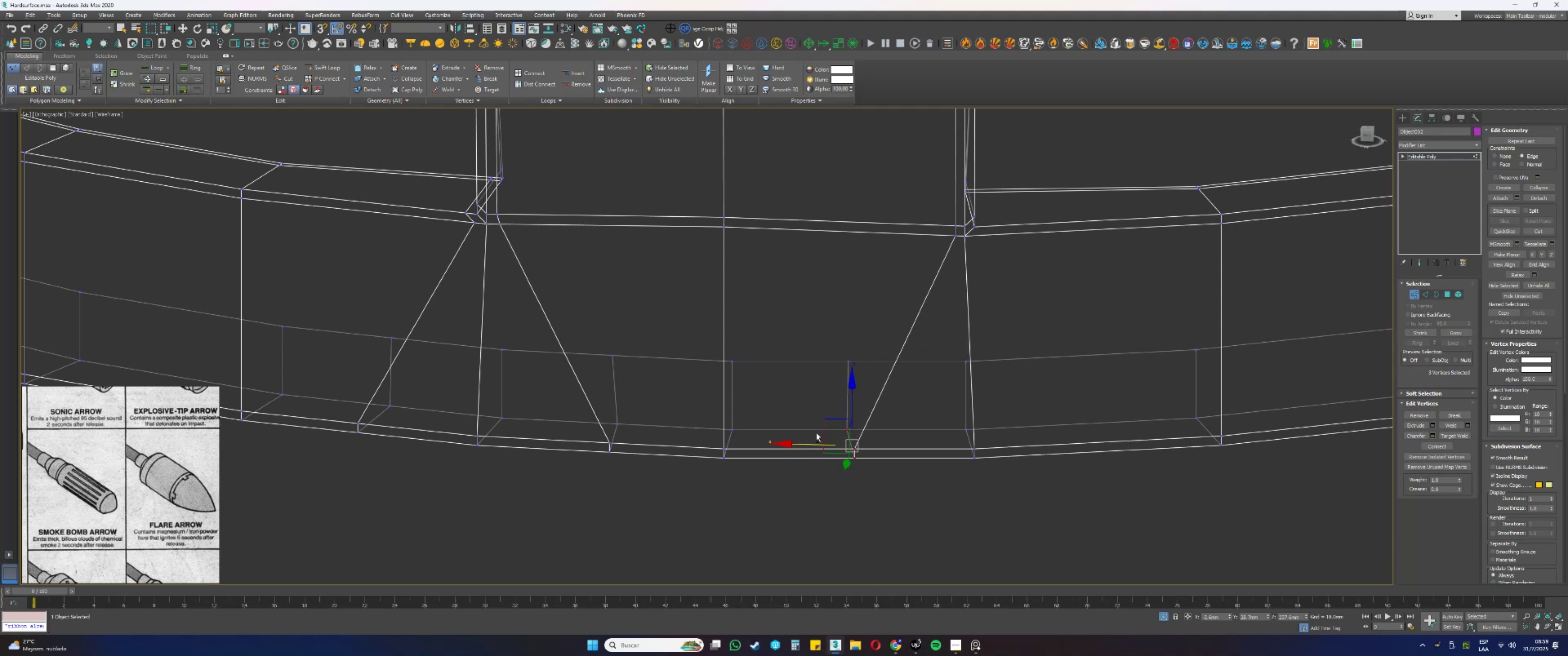 
hold_key(key=AltLeft, duration=0.38)
left_click_drag(start_coordinate=[822, 405], to_coordinate=[861, 433])
 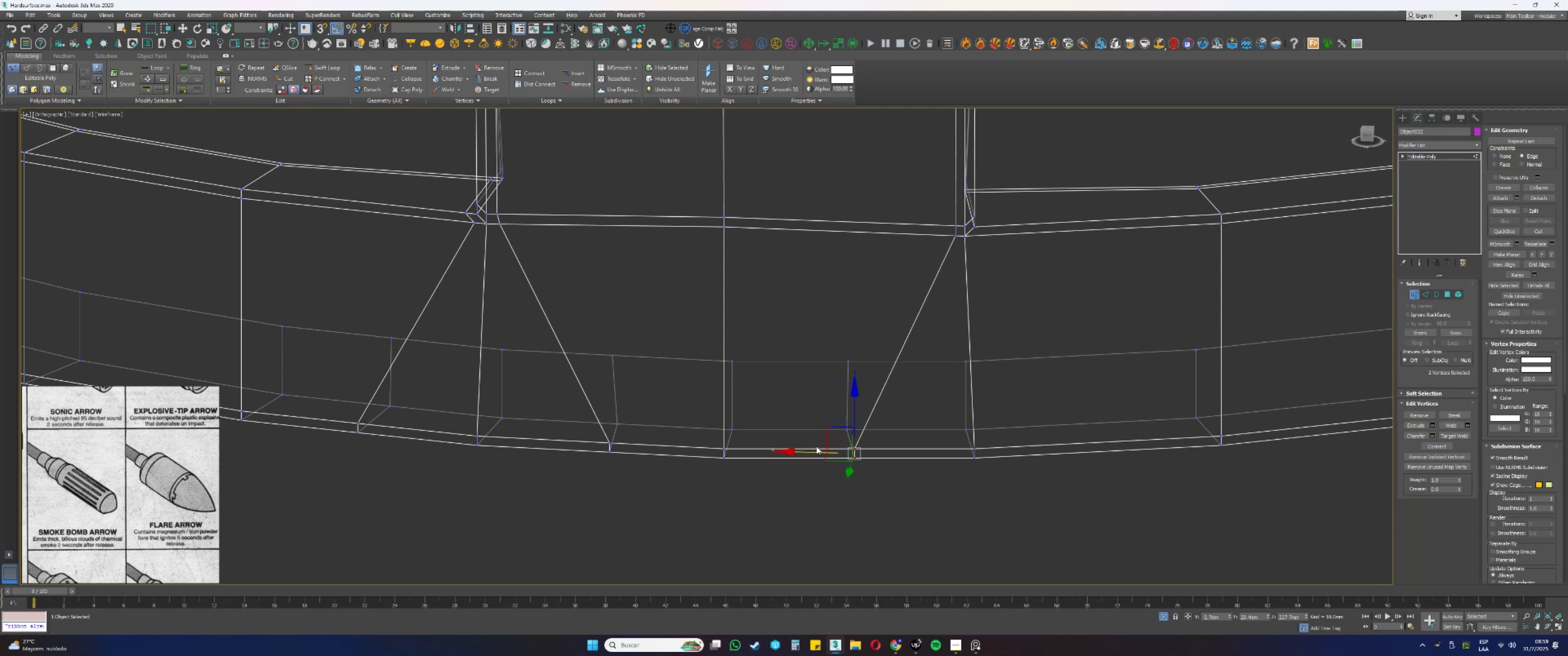 
left_click_drag(start_coordinate=[813, 449], to_coordinate=[805, 450])
 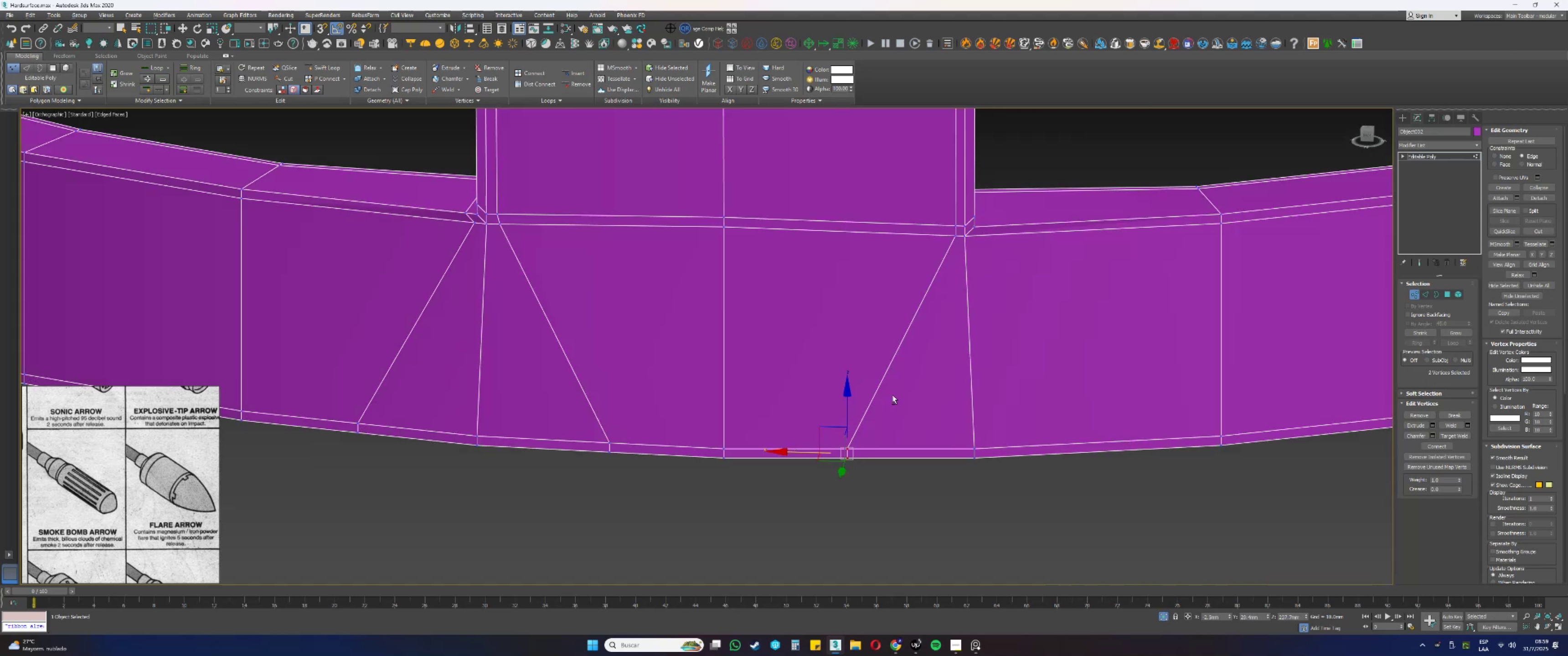 
key(F3)
 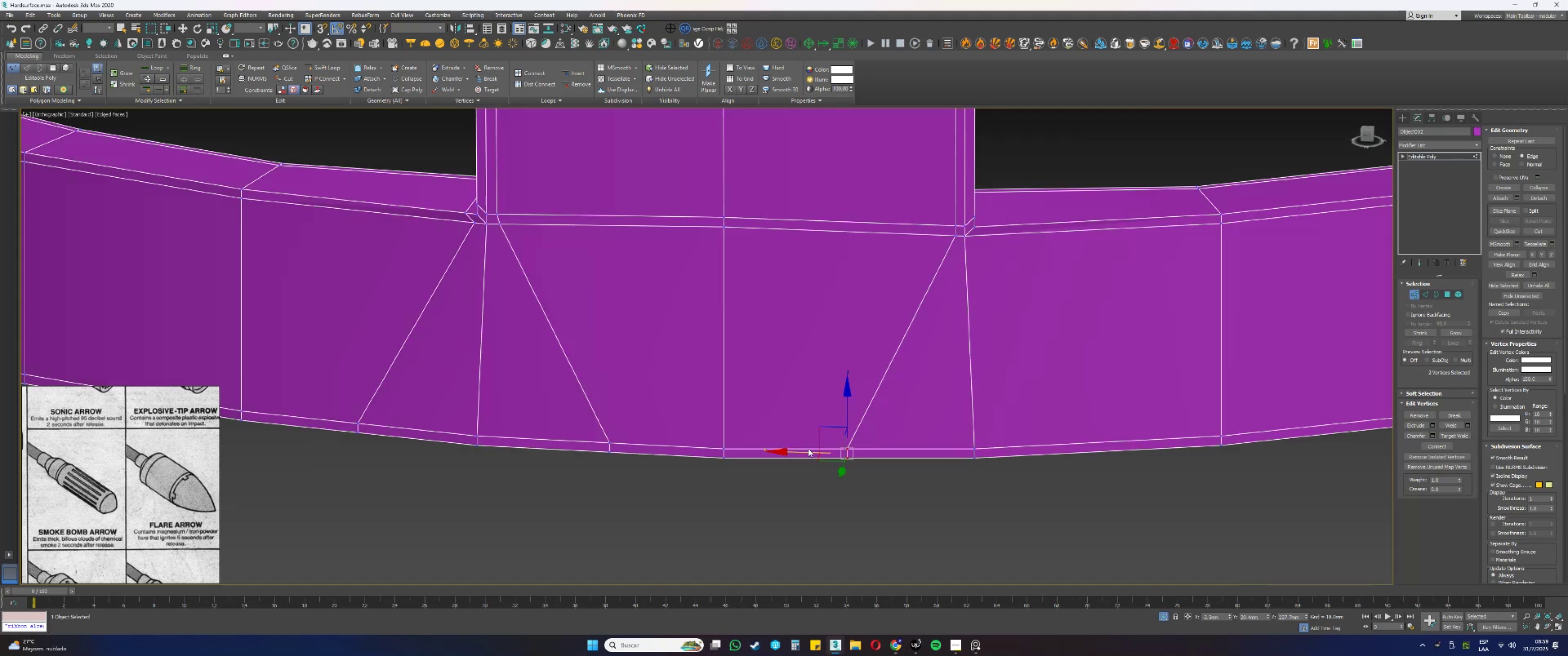 
hold_key(key=AltLeft, duration=0.39)
 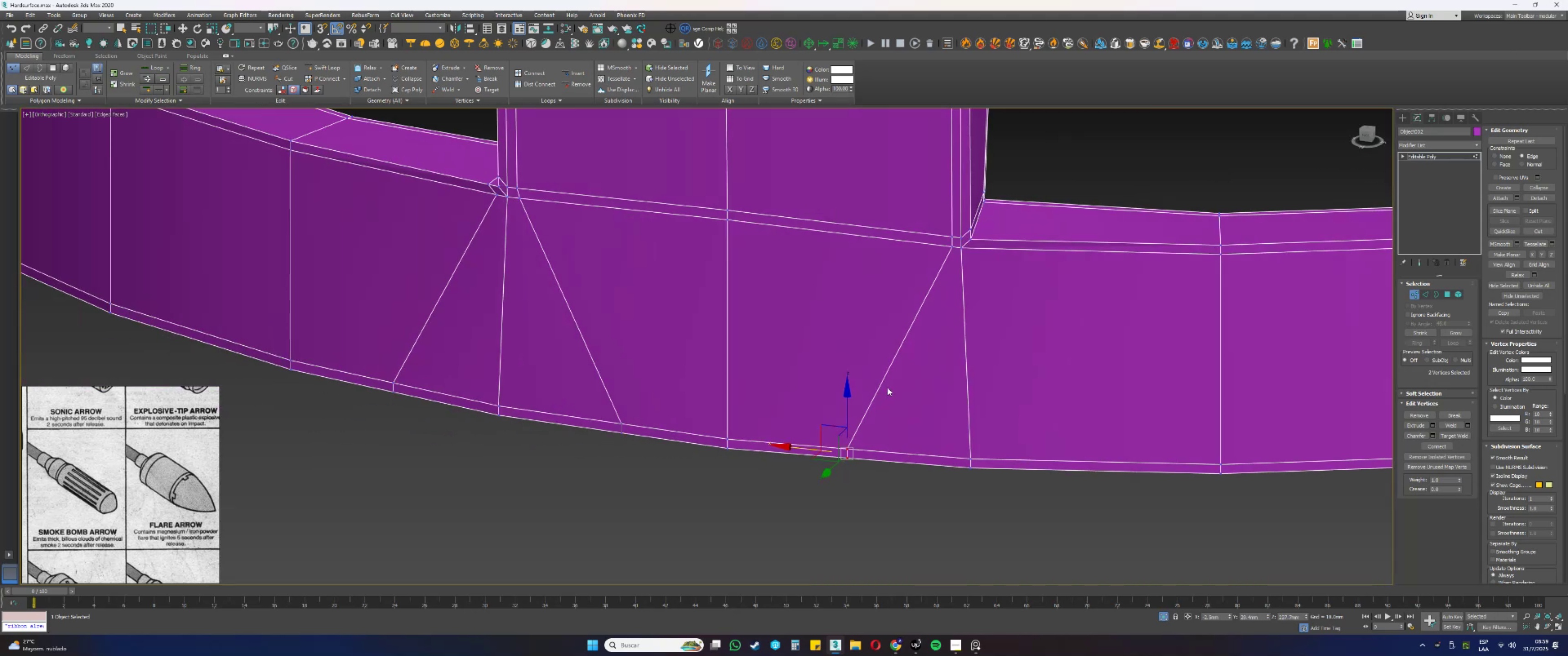 
key(Alt+AltLeft)
 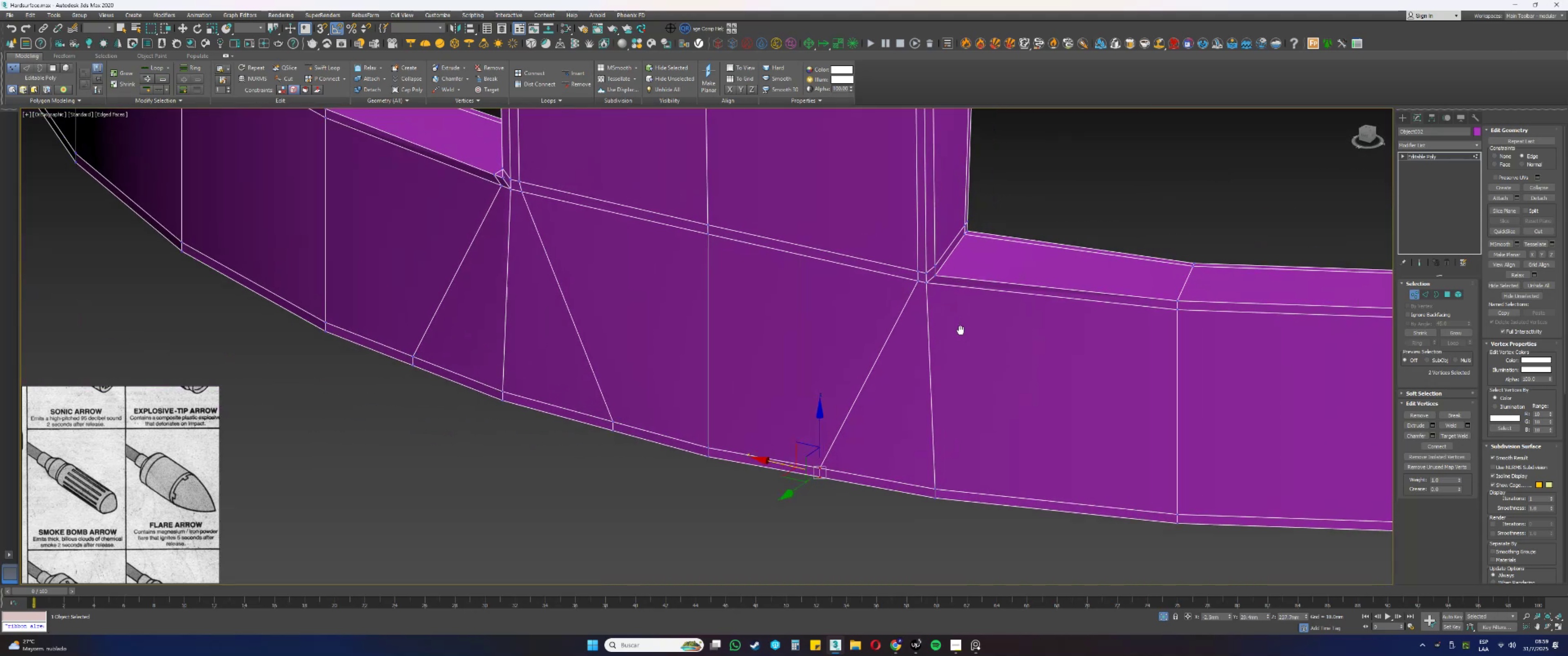 
left_click([949, 347])
 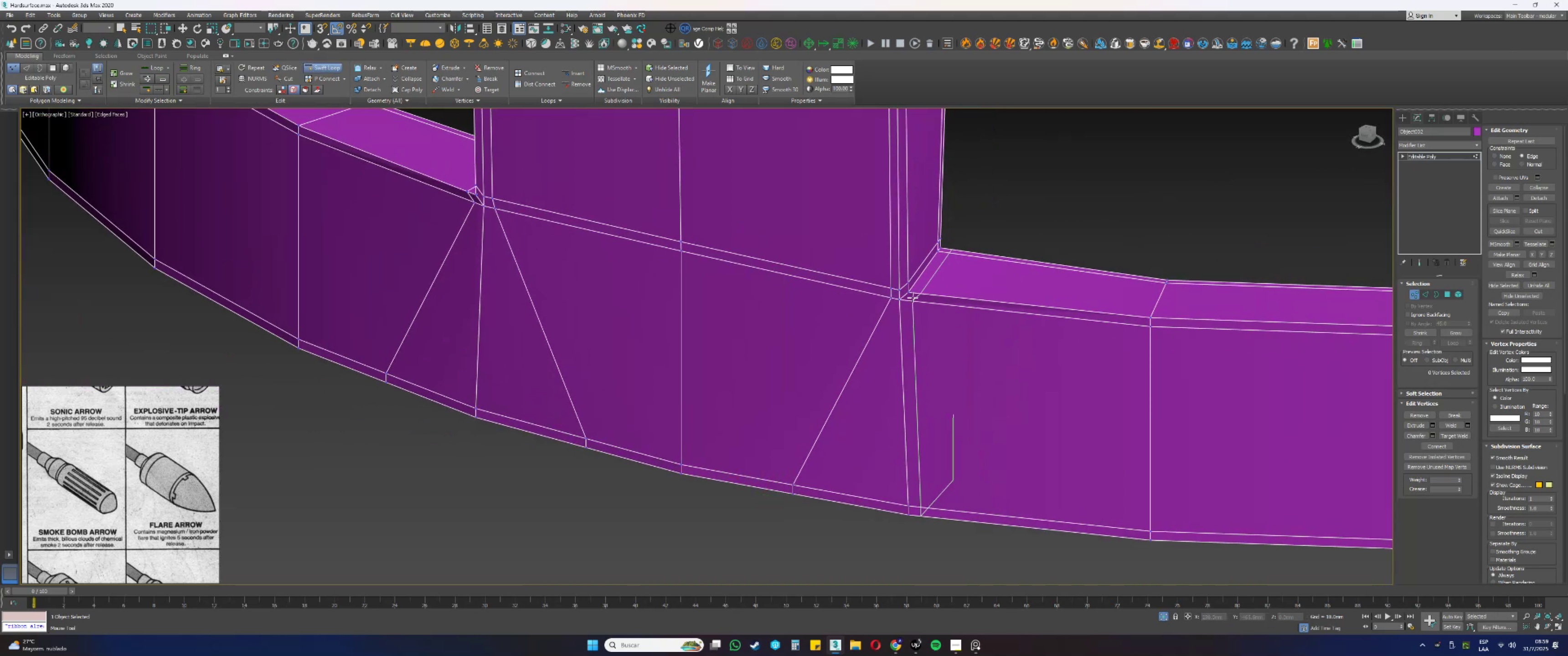 
left_click([913, 297])
 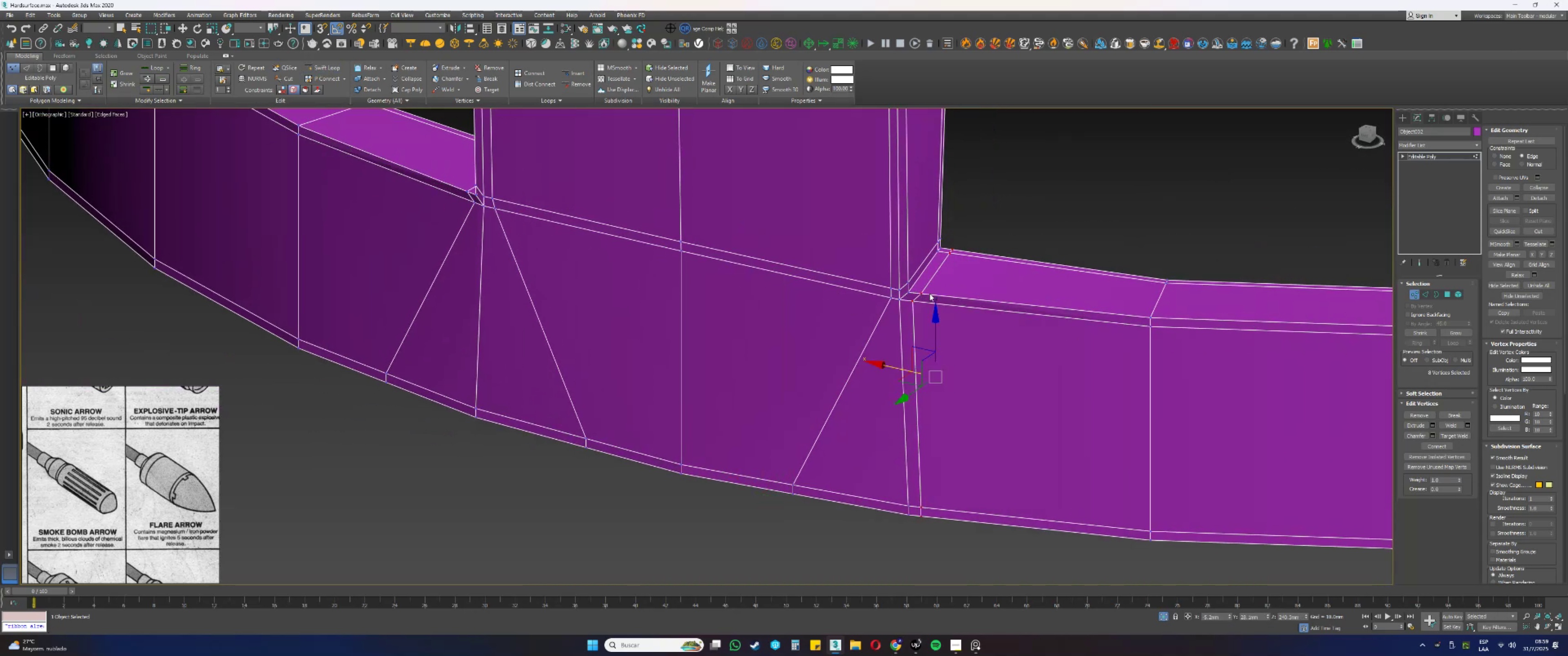 
key(F3)
 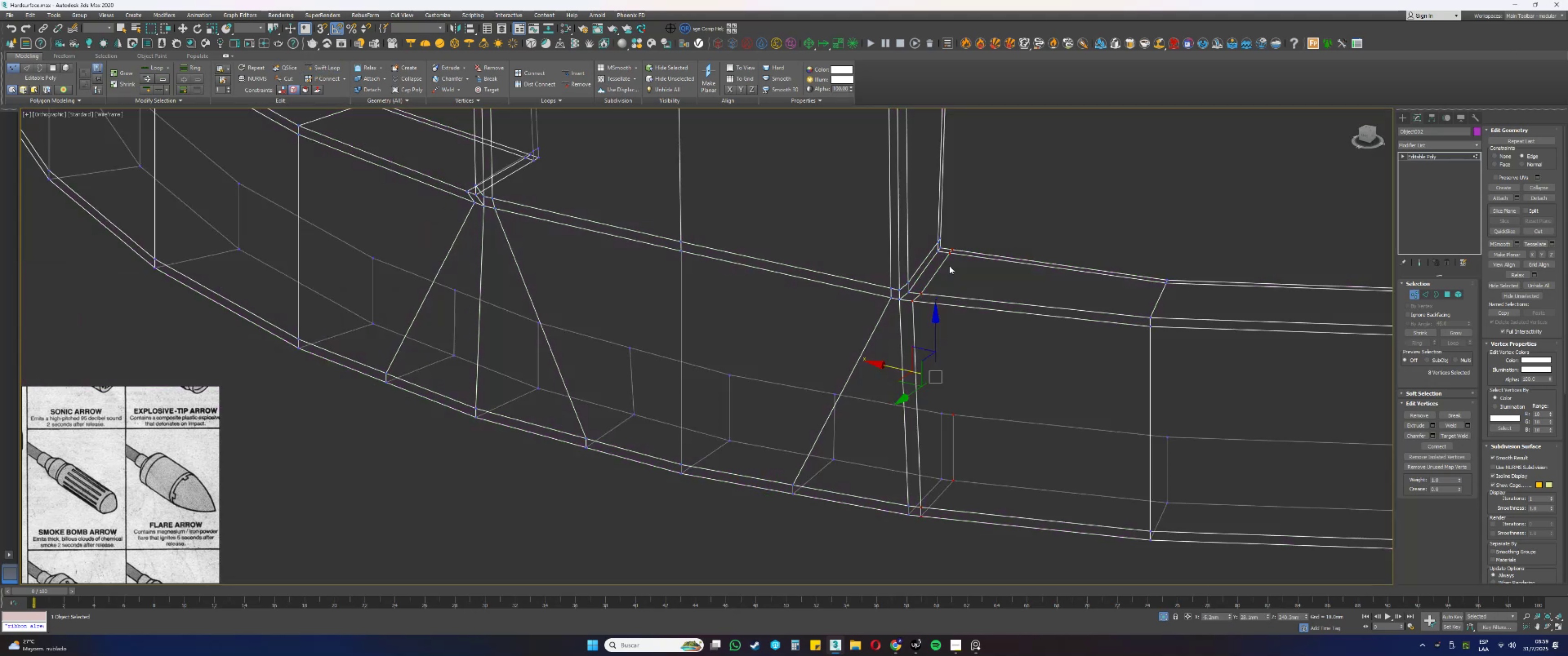 
hold_key(key=AltLeft, duration=0.38)
left_click_drag(start_coordinate=[984, 205], to_coordinate=[873, 328])
 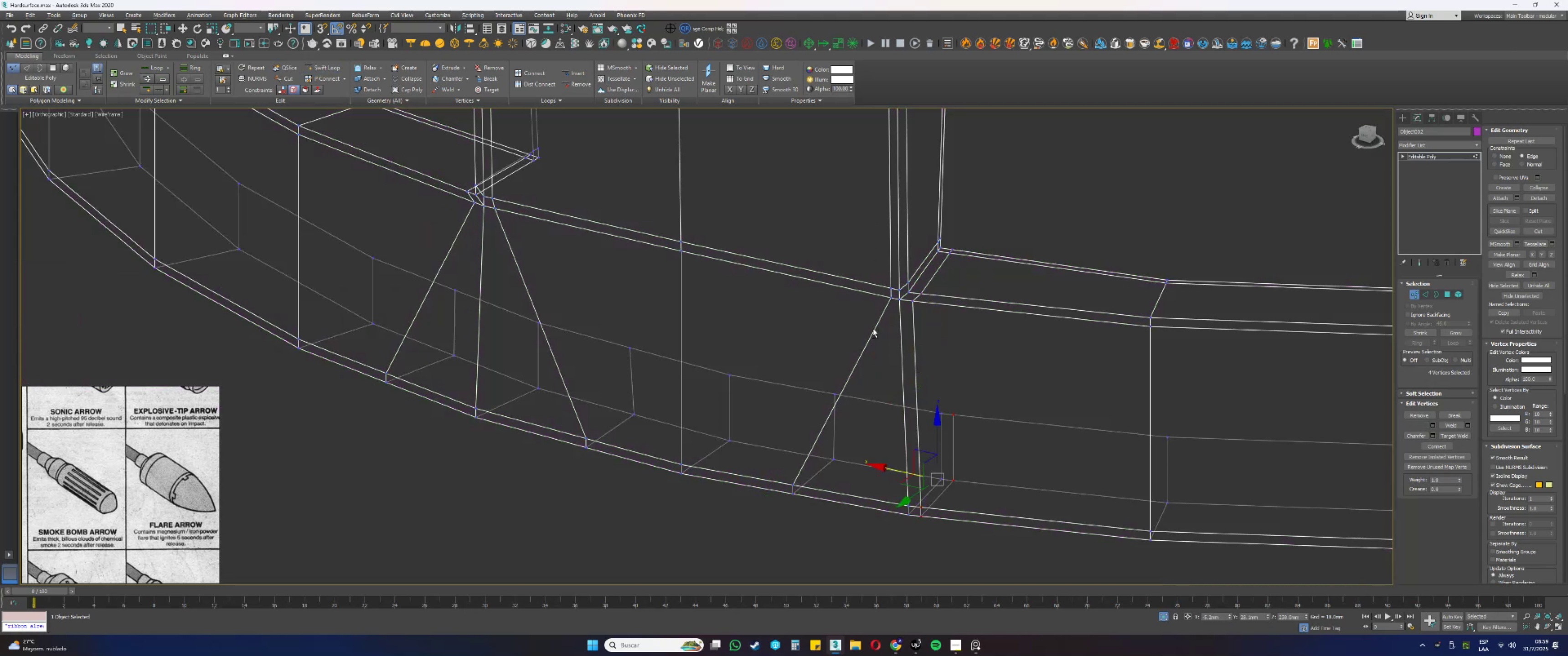 
key(Alt+AltLeft)
 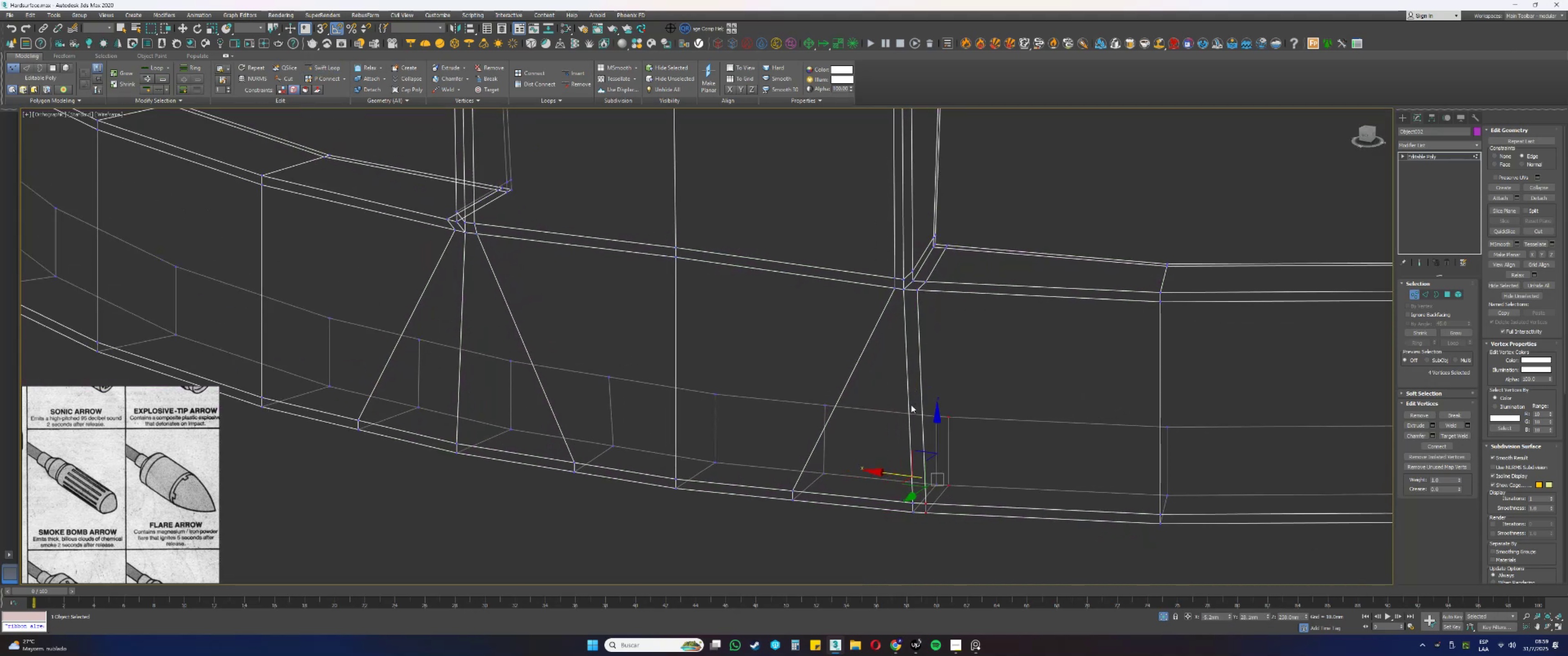 
key(Alt+AltLeft)
 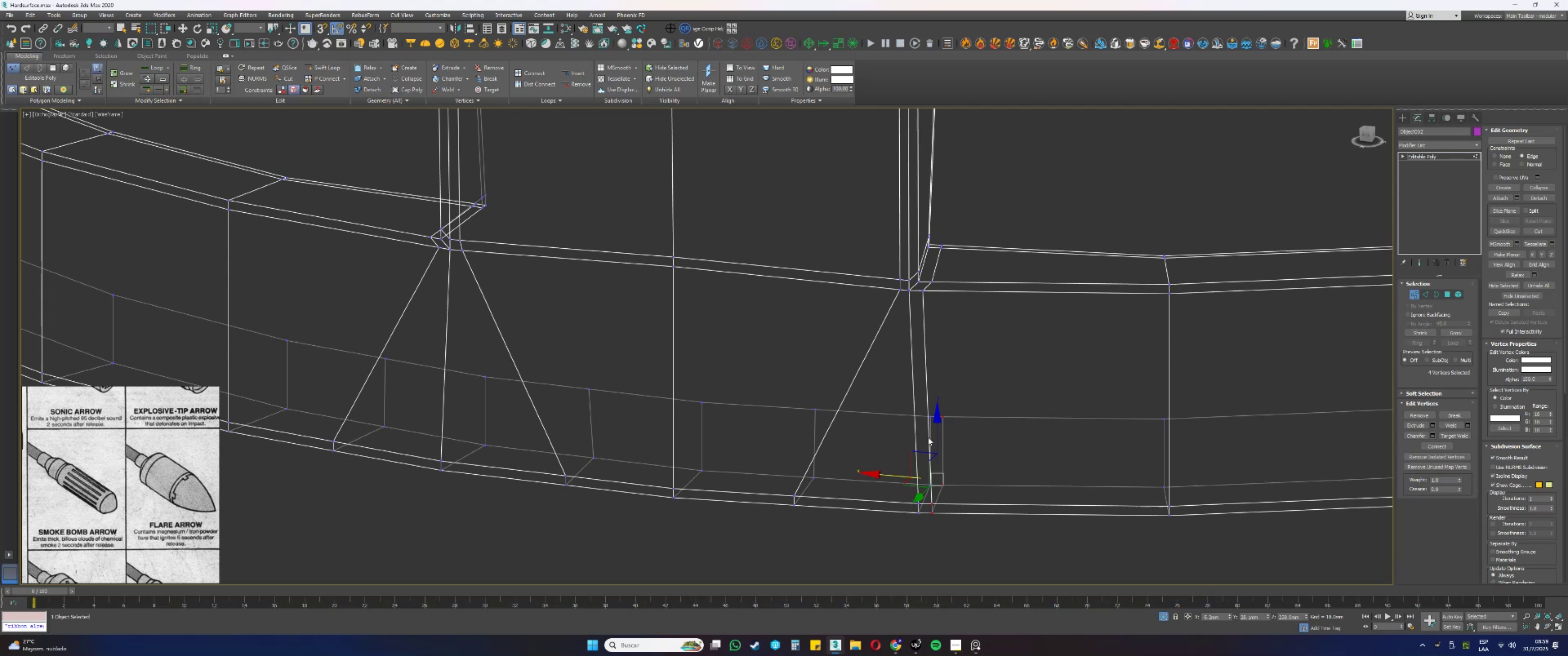 
key(F3)
 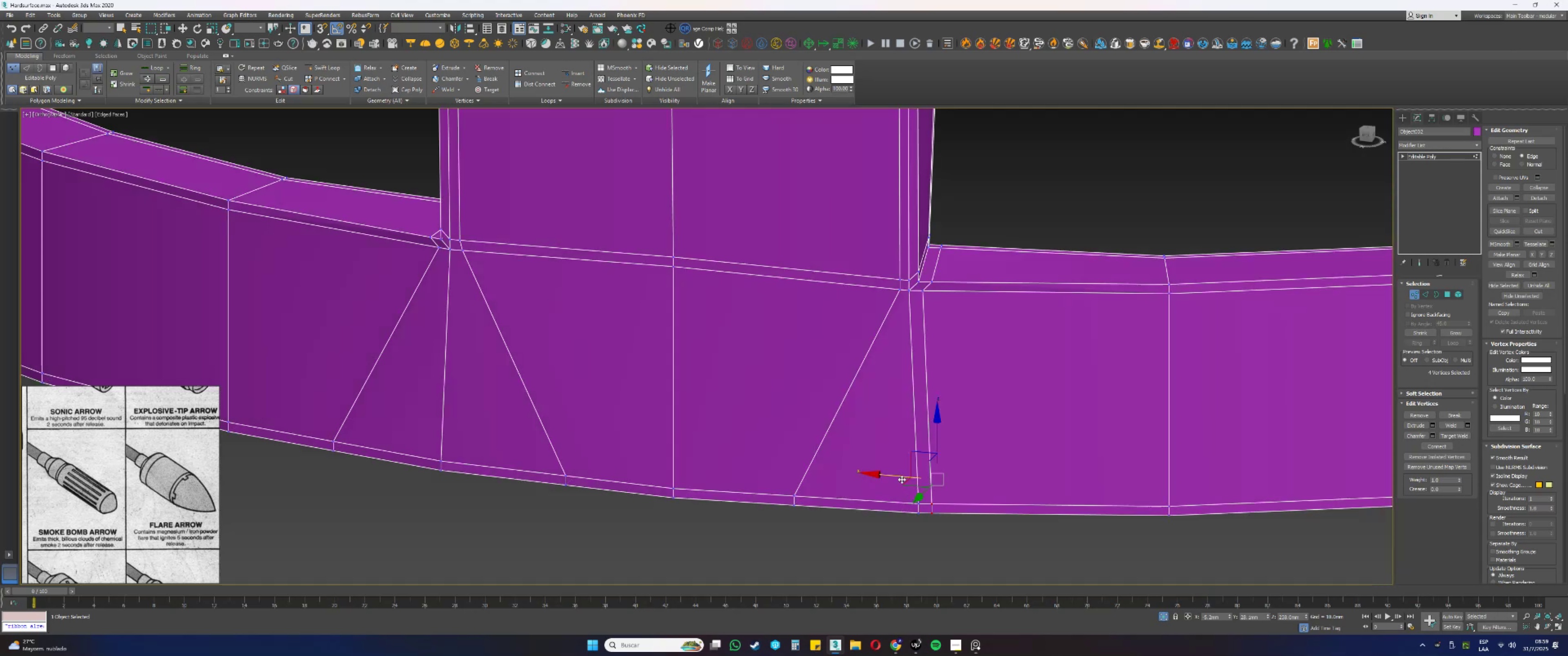 
left_click_drag(start_coordinate=[895, 476], to_coordinate=[986, 480])
 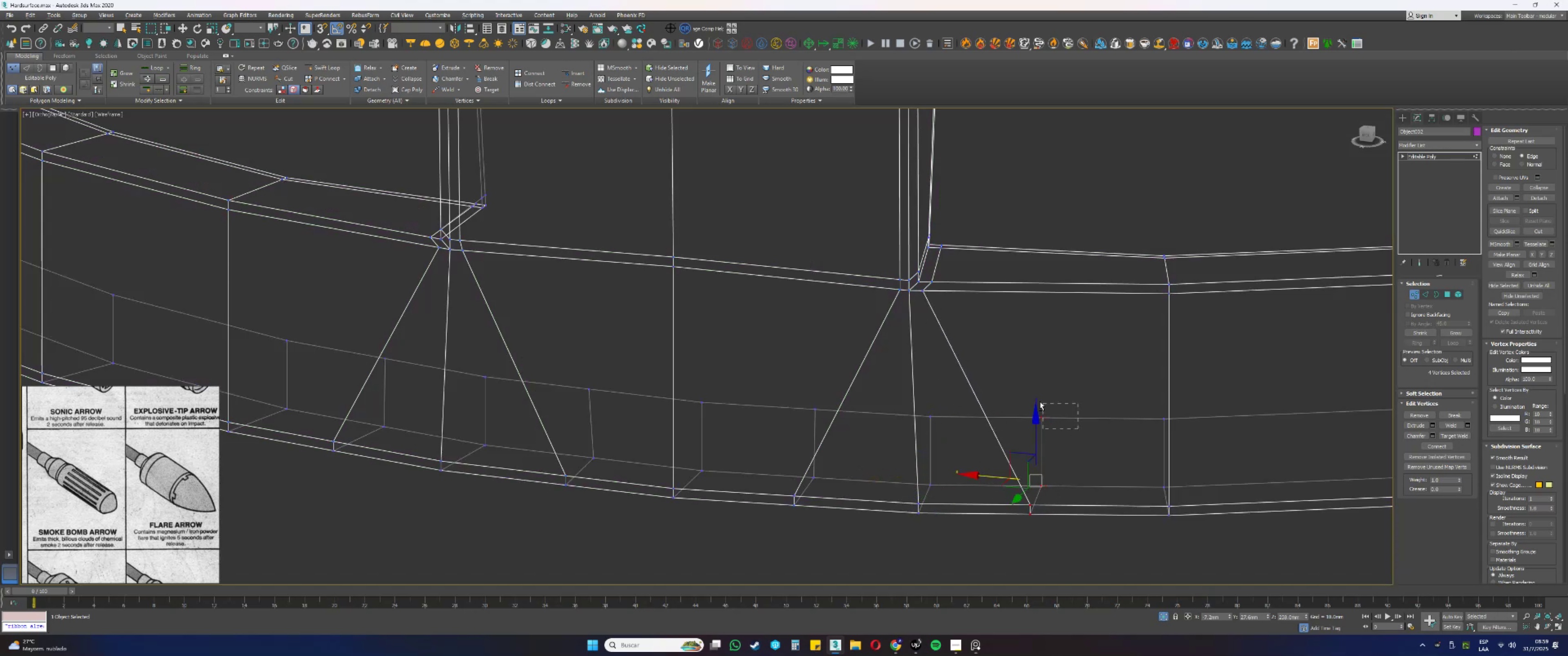 
key(F3)
 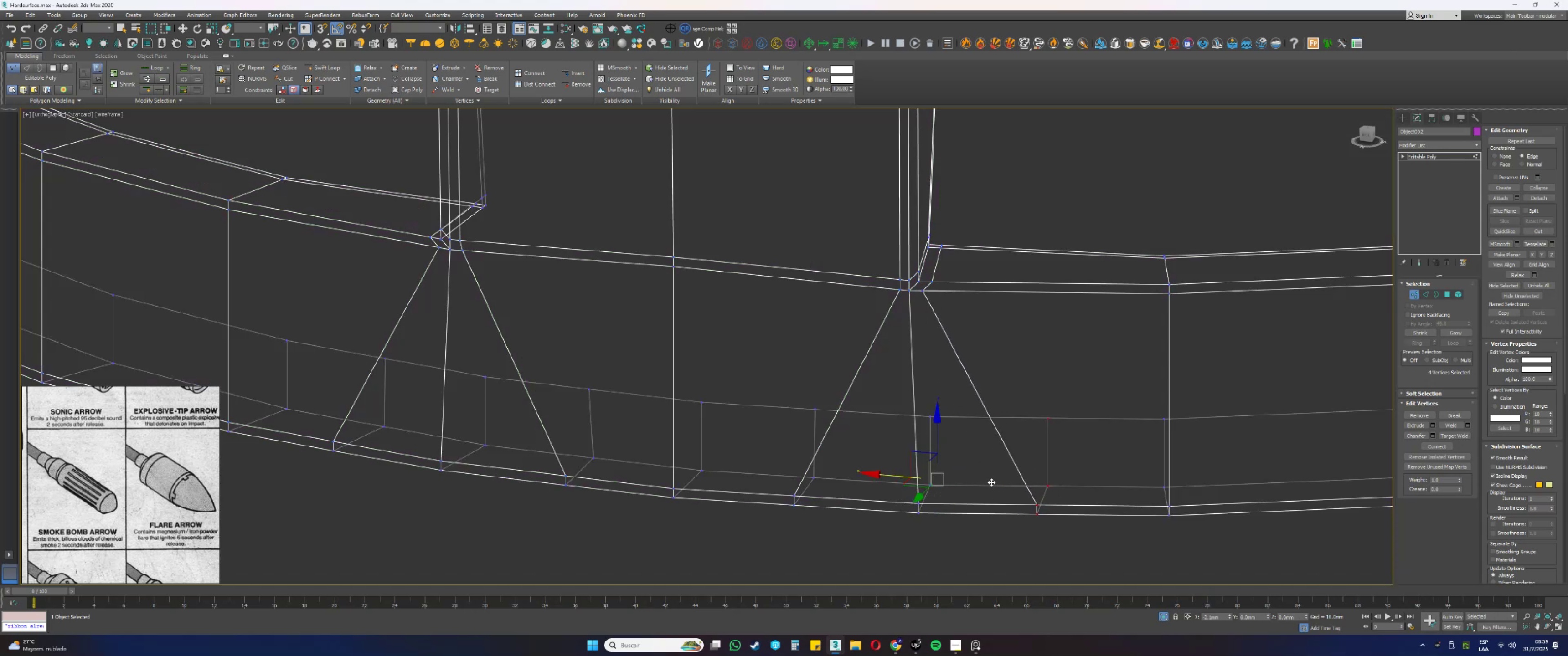 
hold_key(key=AltLeft, duration=0.33)
left_click_drag(start_coordinate=[1078, 429], to_coordinate=[1019, 388])
 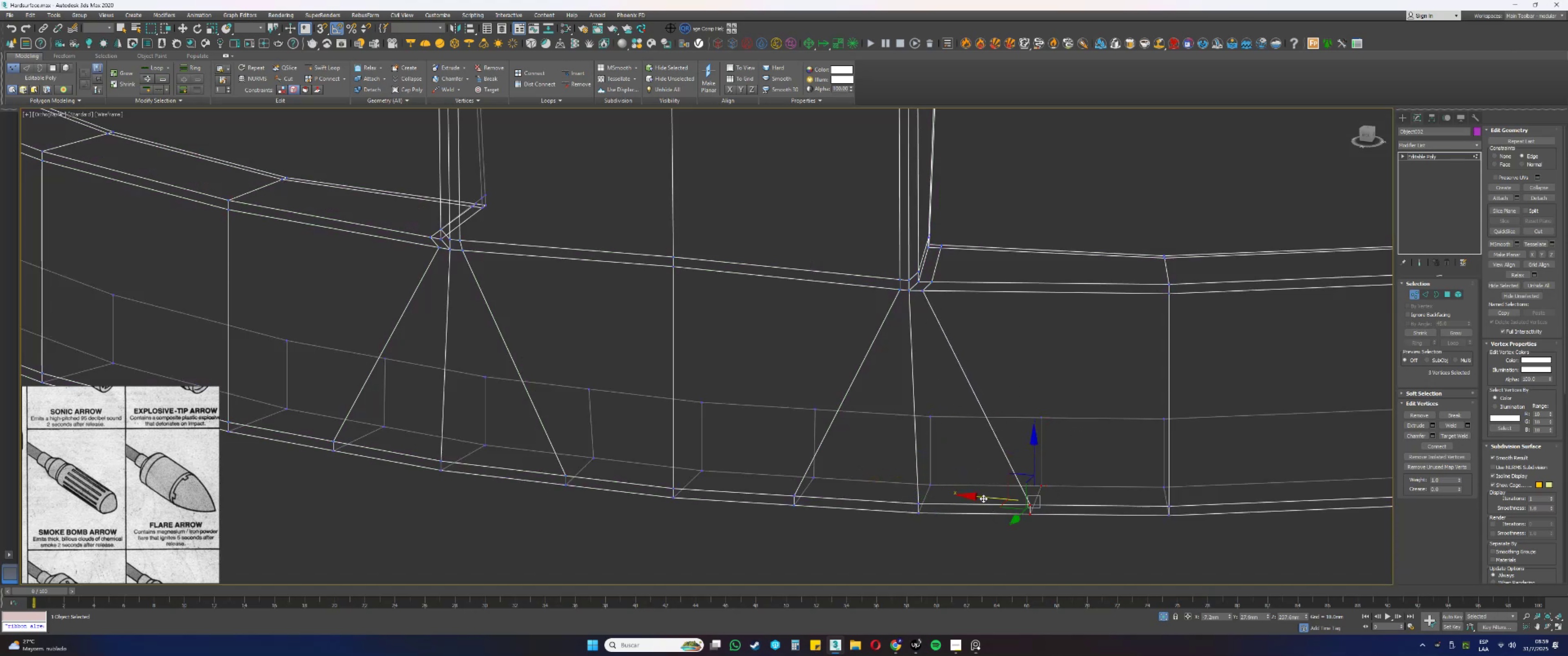 
key(Alt+AltLeft)
 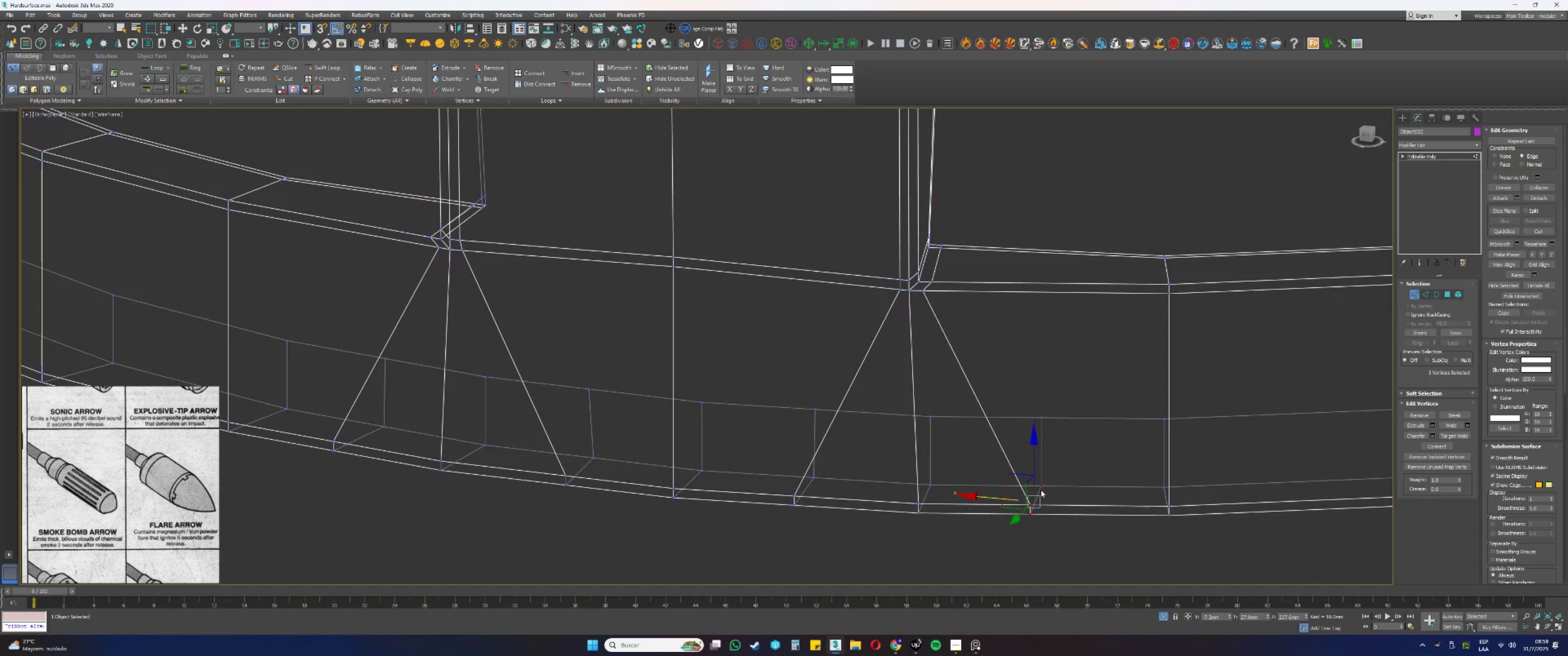 
left_click_drag(start_coordinate=[1056, 496], to_coordinate=[1029, 468])
 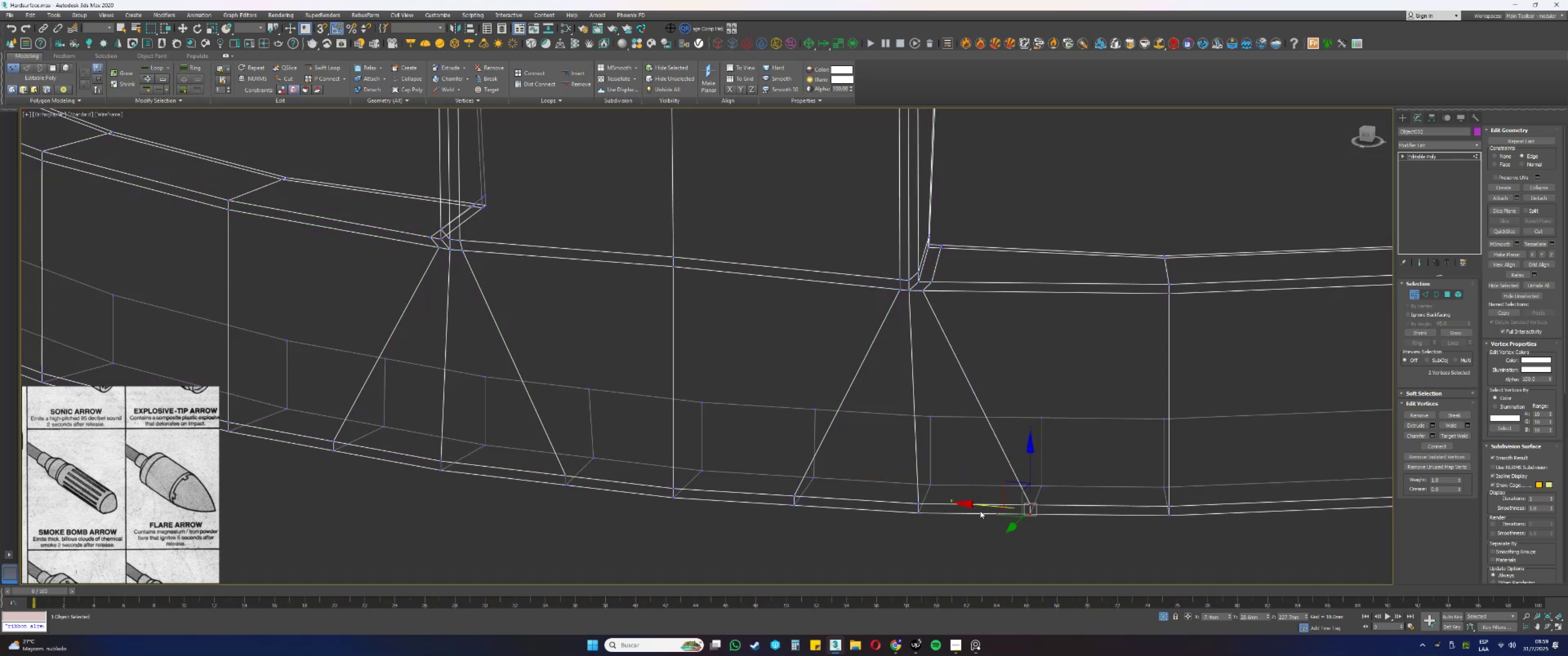 
left_click_drag(start_coordinate=[984, 505], to_coordinate=[1000, 509])
 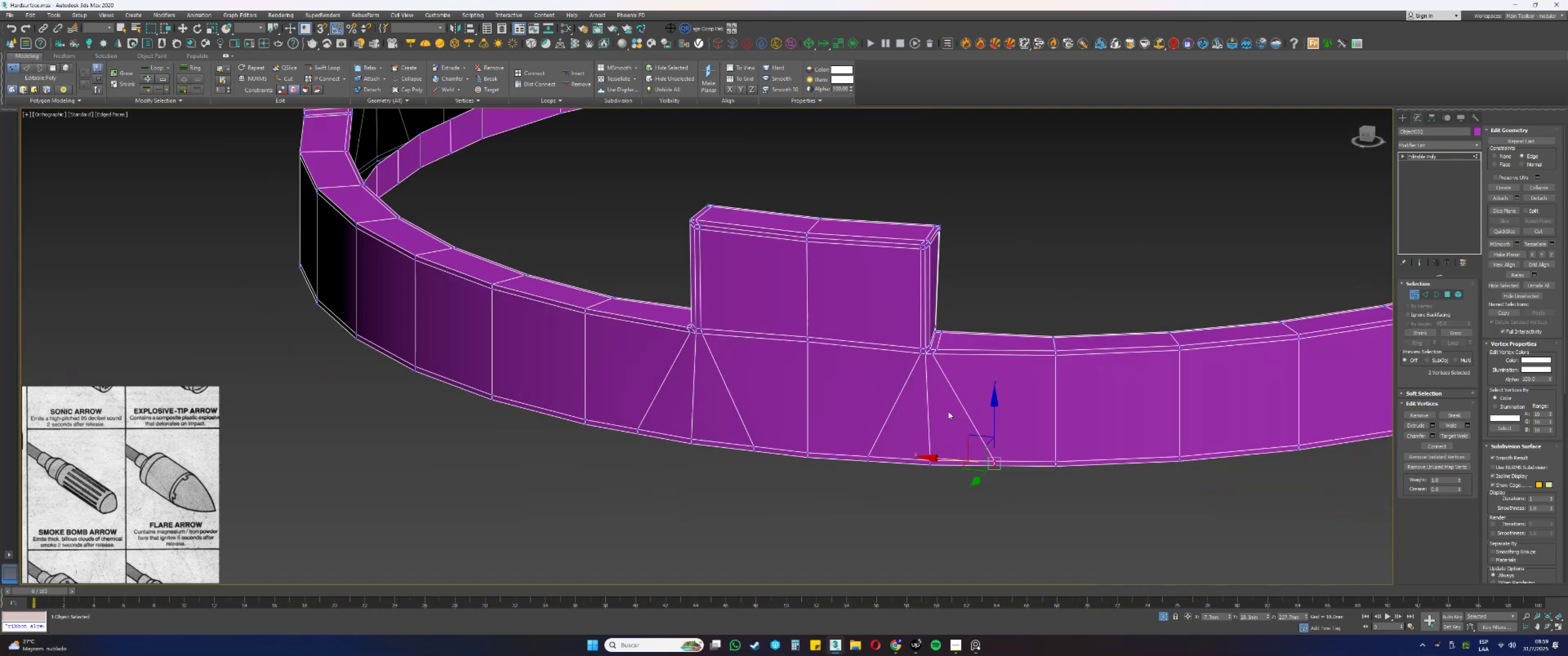 
key(F3)
 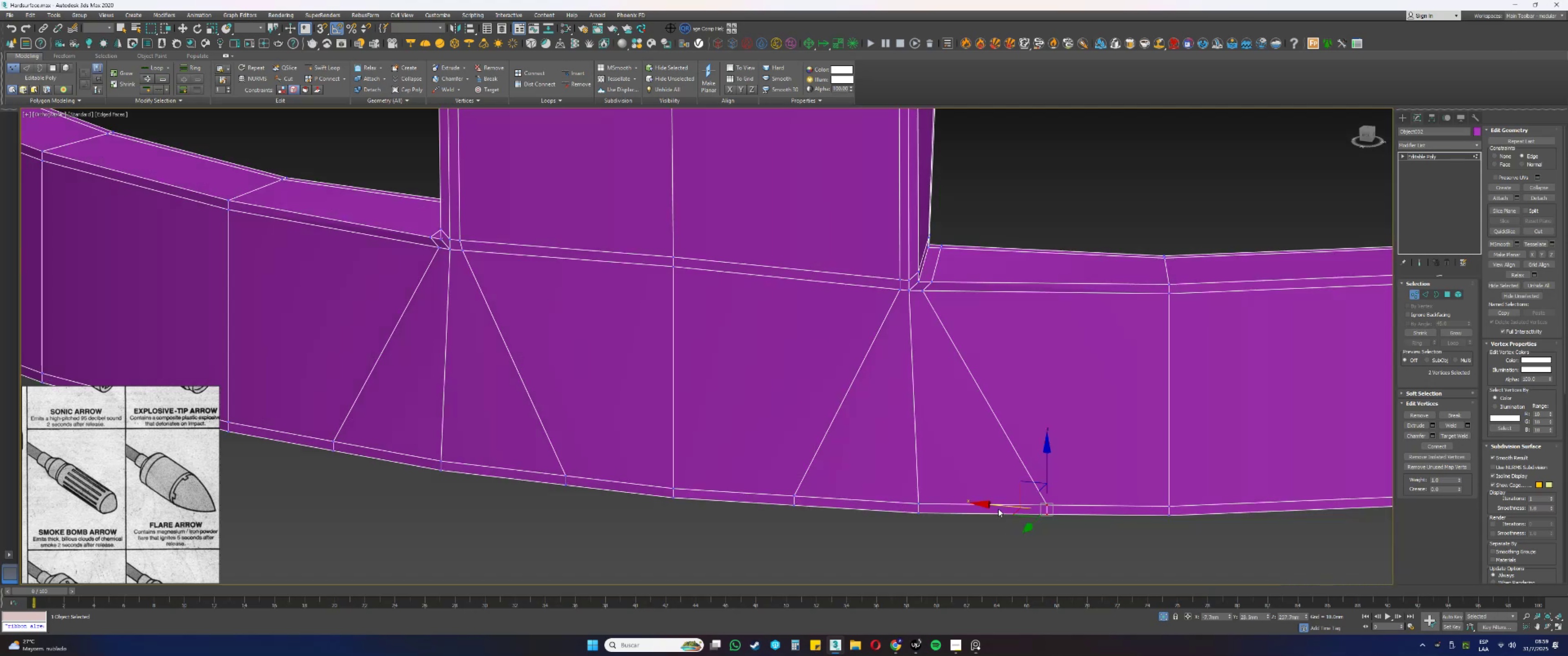 
scroll: coordinate [948, 412], scroll_direction: down, amount: 3.0
 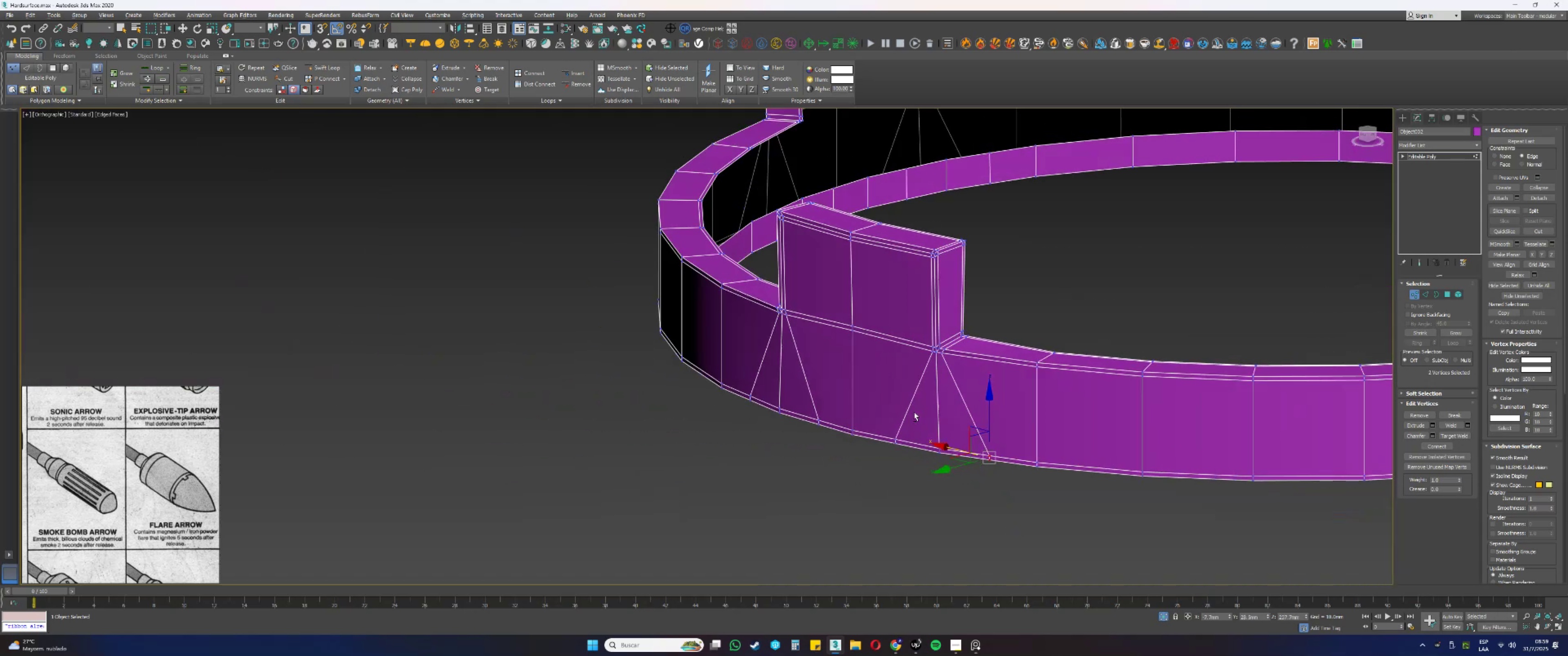 
hold_key(key=AltLeft, duration=0.49)
 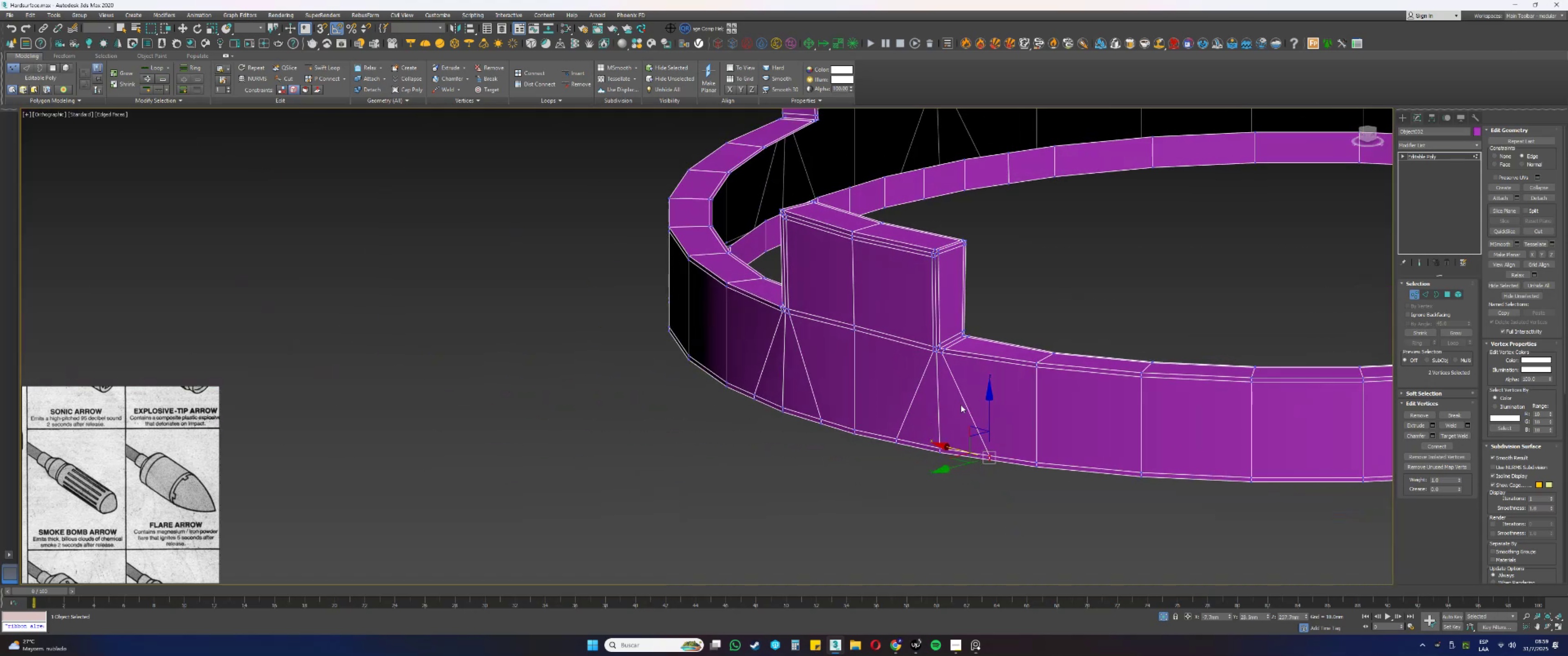 
scroll: coordinate [967, 398], scroll_direction: down, amount: 1.0
 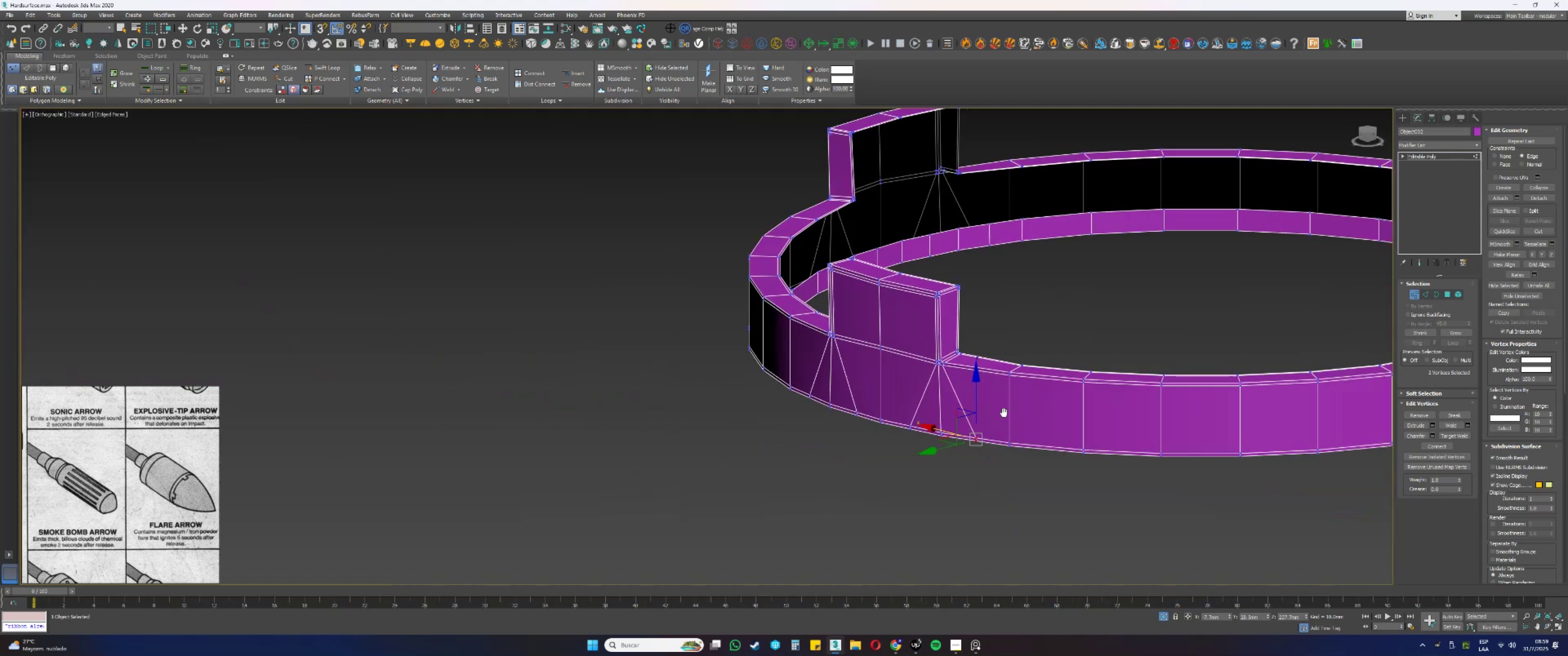 
hold_key(key=AltLeft, duration=0.32)
 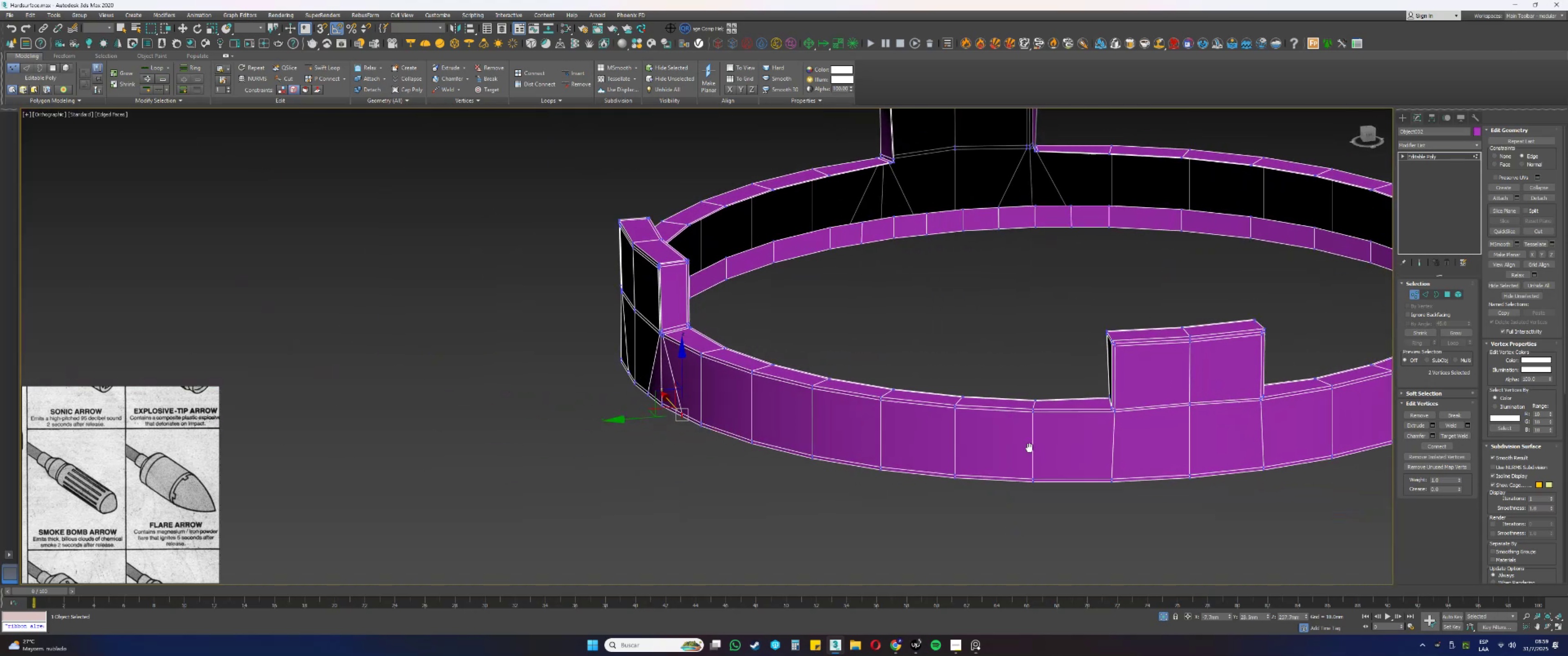 
key(Alt+AltLeft)
 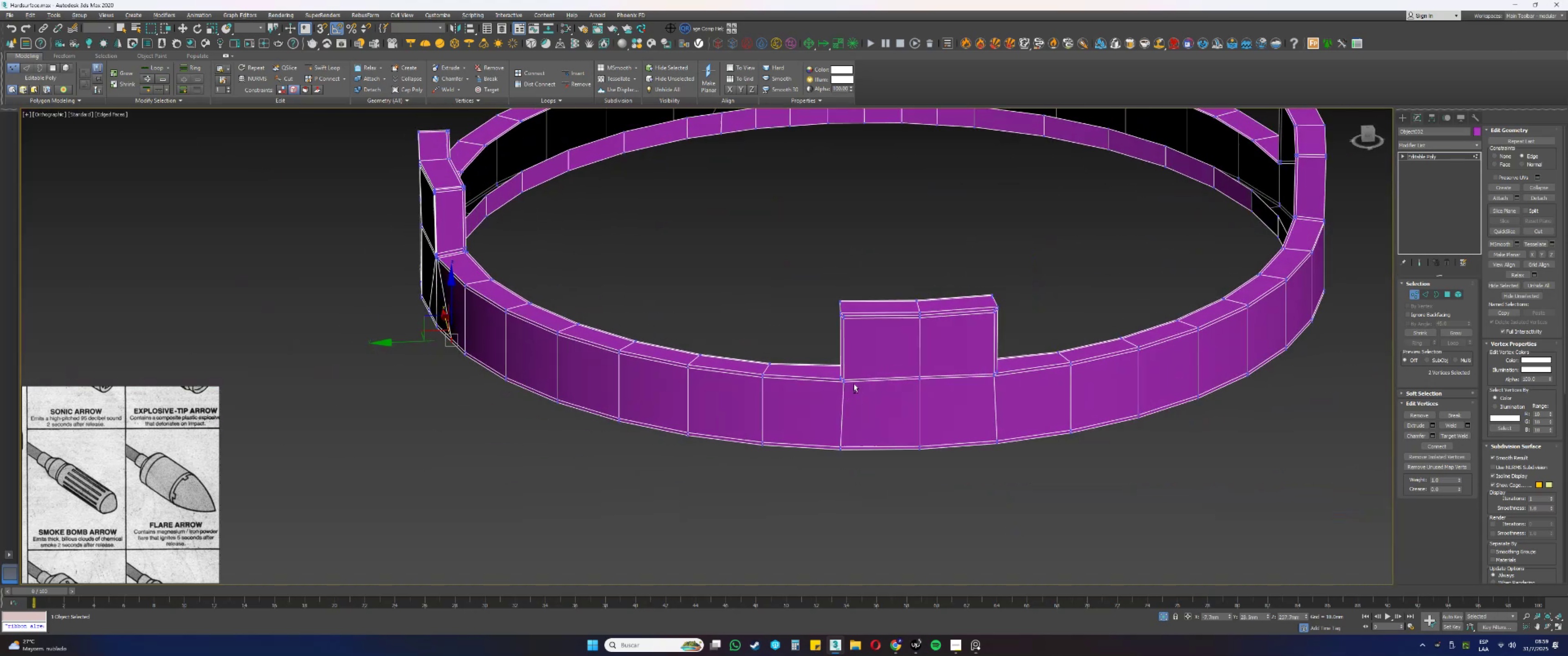 
scroll: coordinate [815, 411], scroll_direction: up, amount: 3.0
 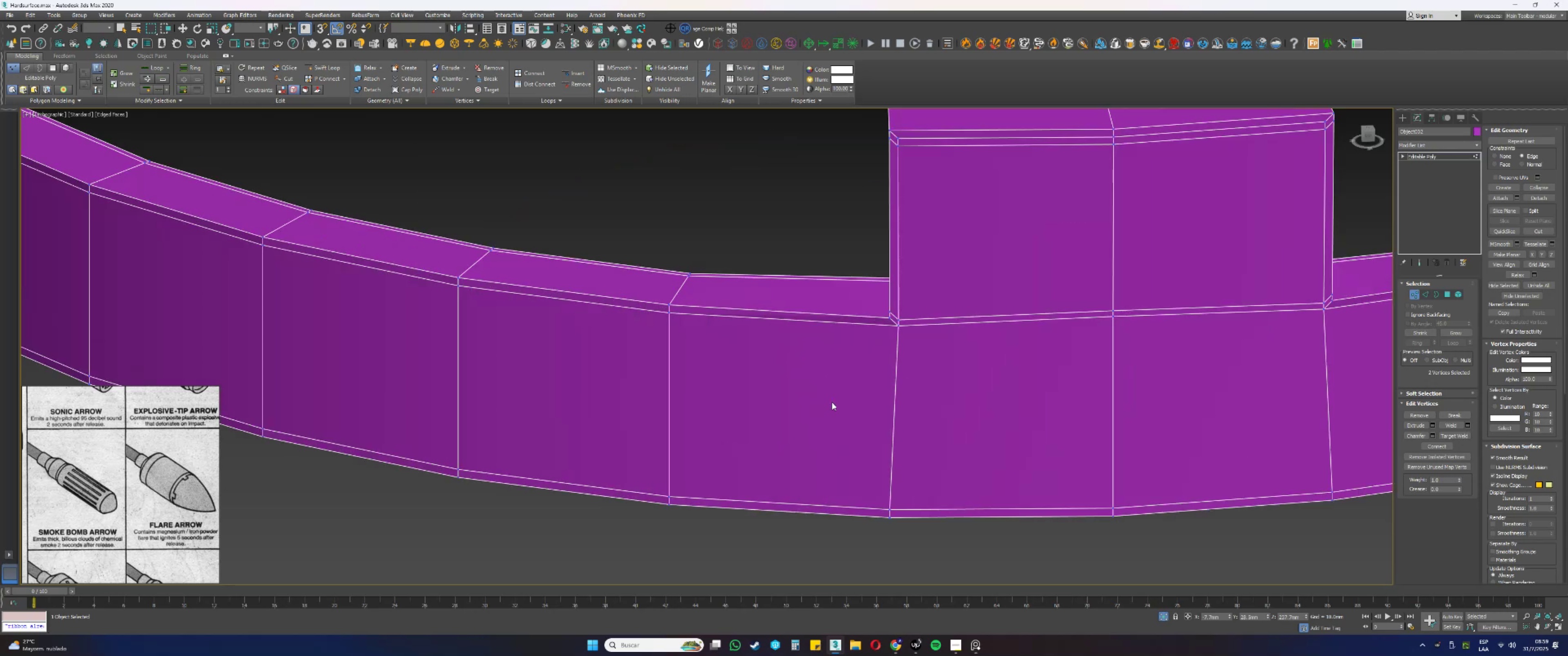 
hold_key(key=AltLeft, duration=0.34)
 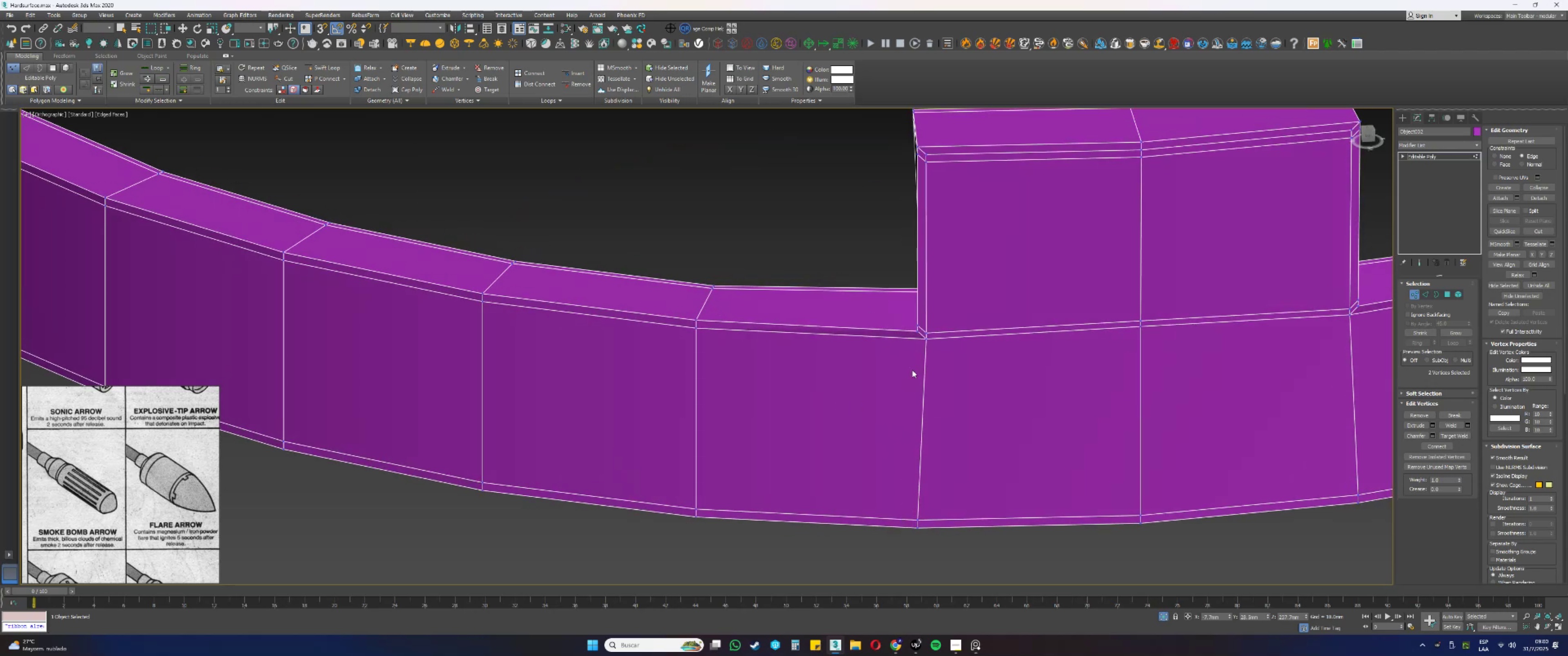 
scroll: coordinate [912, 370], scroll_direction: down, amount: 1.0
 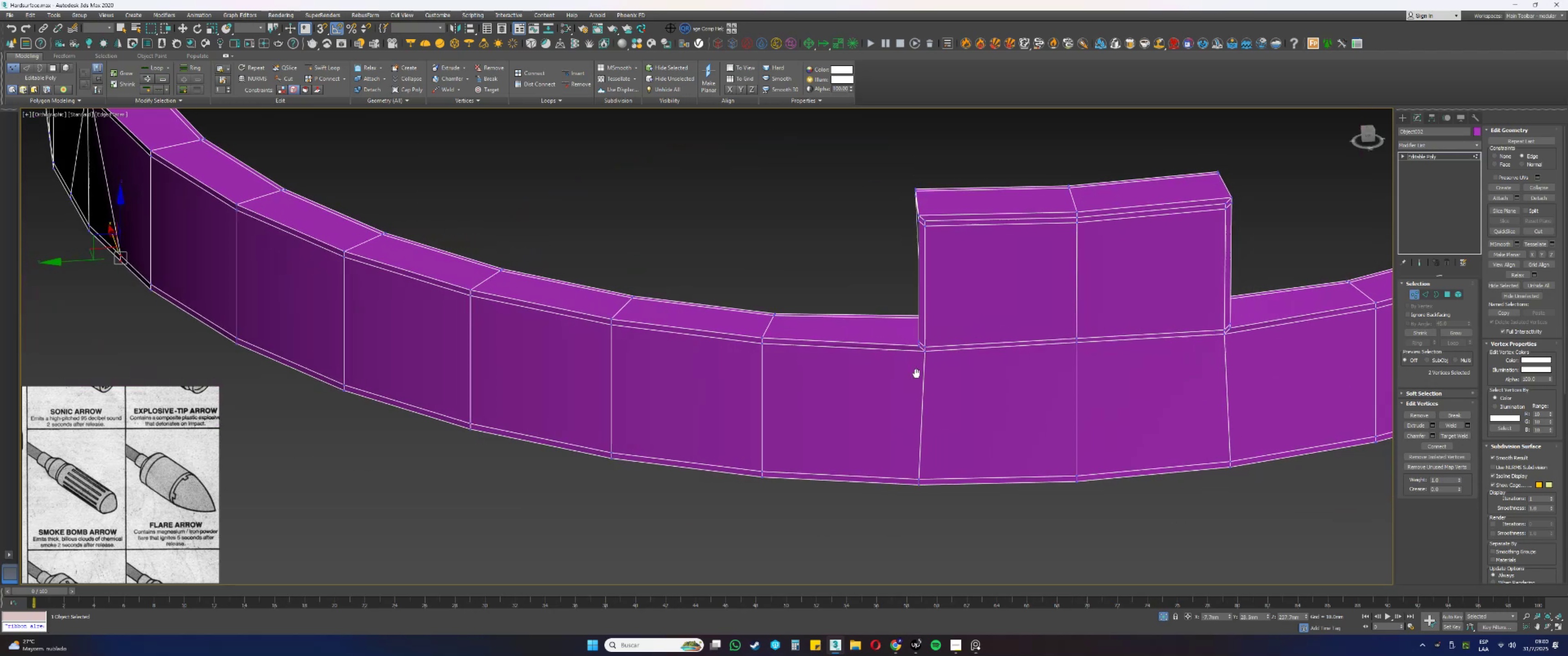 
left_click([915, 361])
 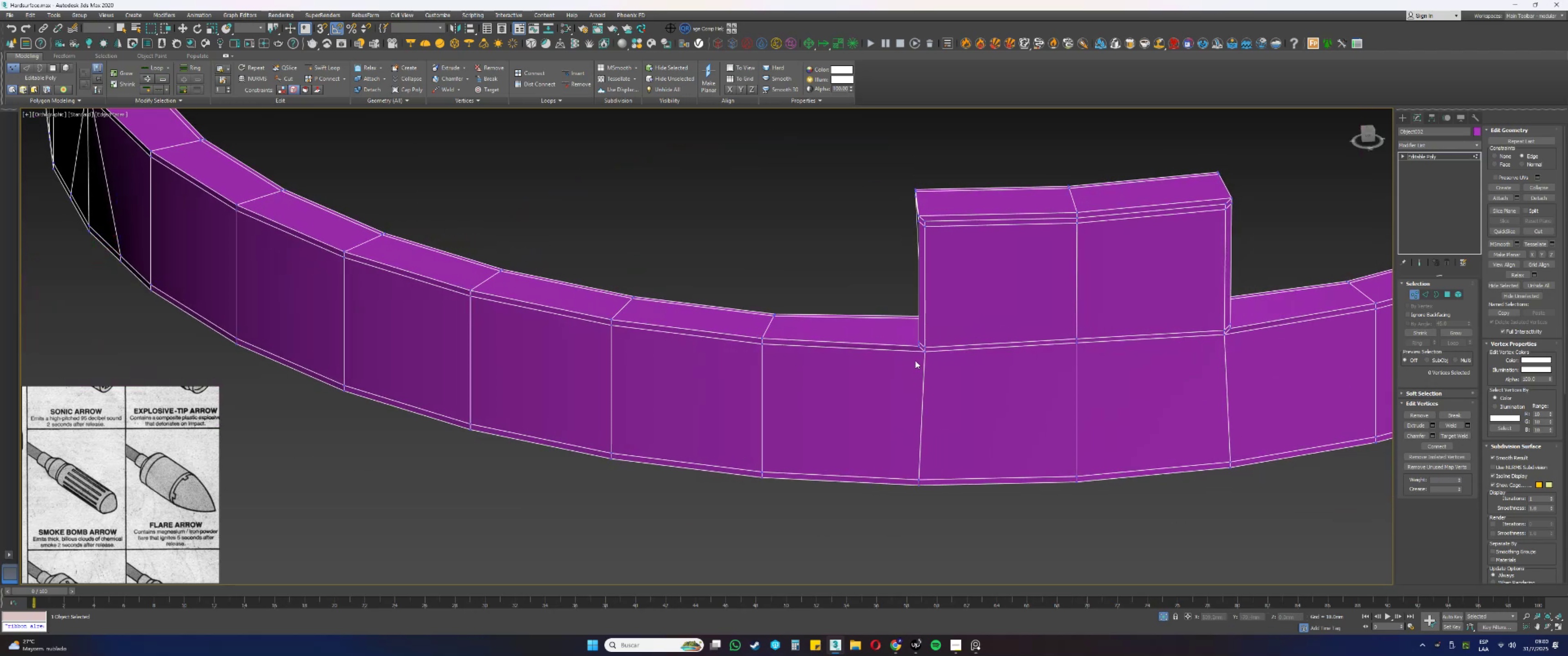 
scroll: coordinate [915, 361], scroll_direction: up, amount: 1.0
 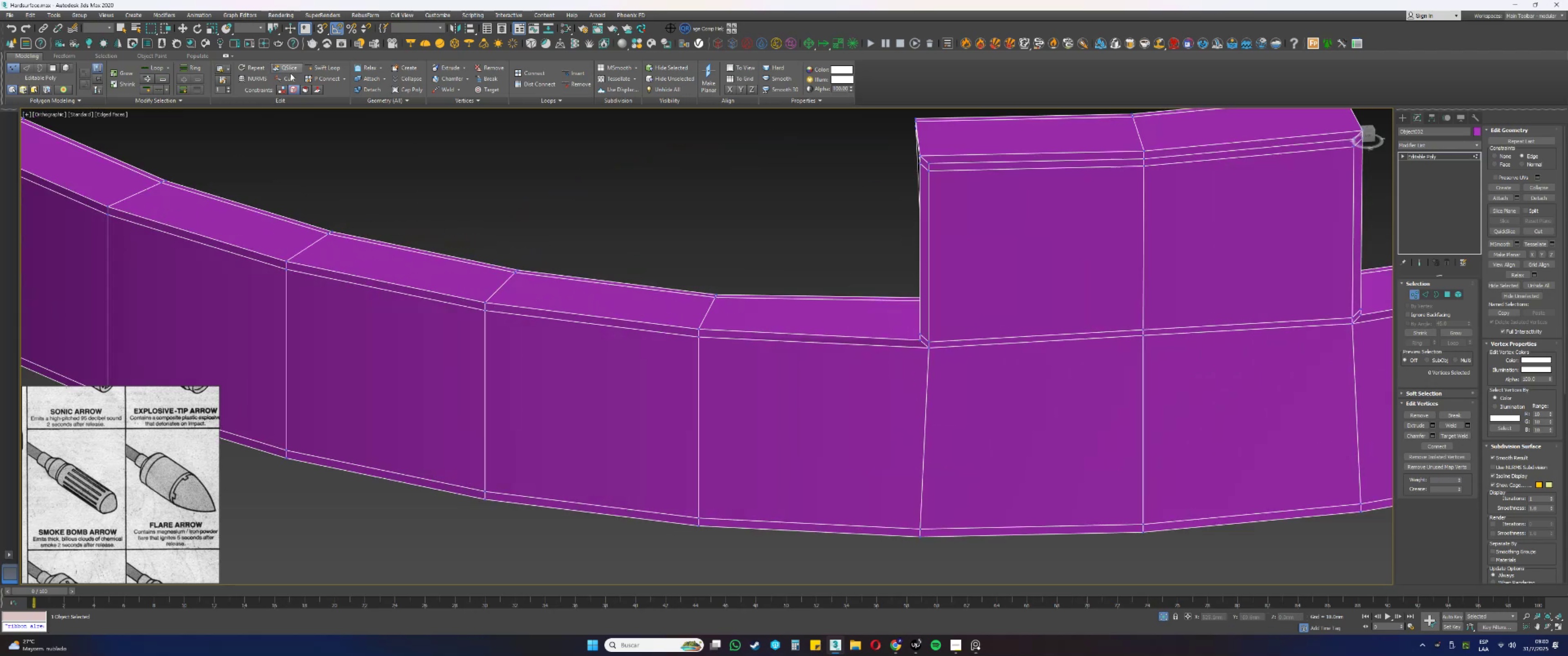 
left_click([324, 72])
 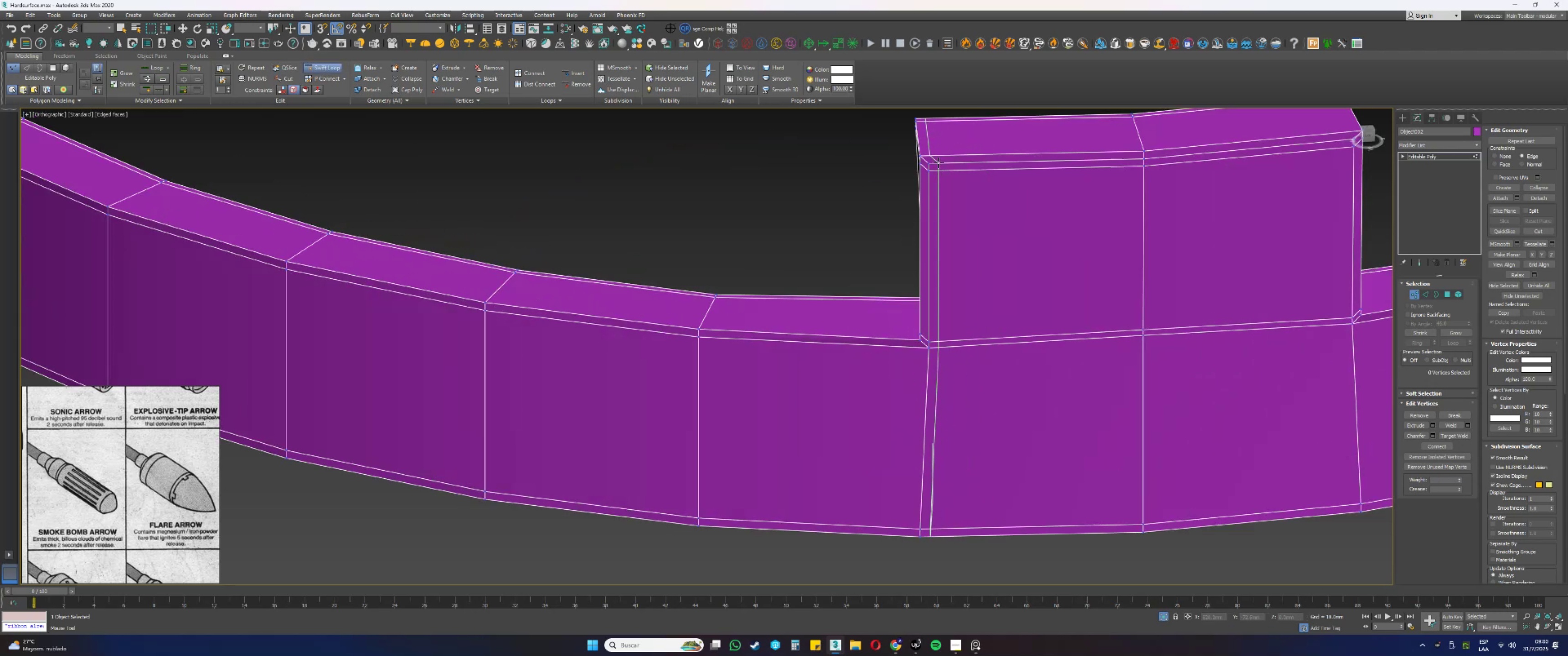 
left_click([938, 162])
 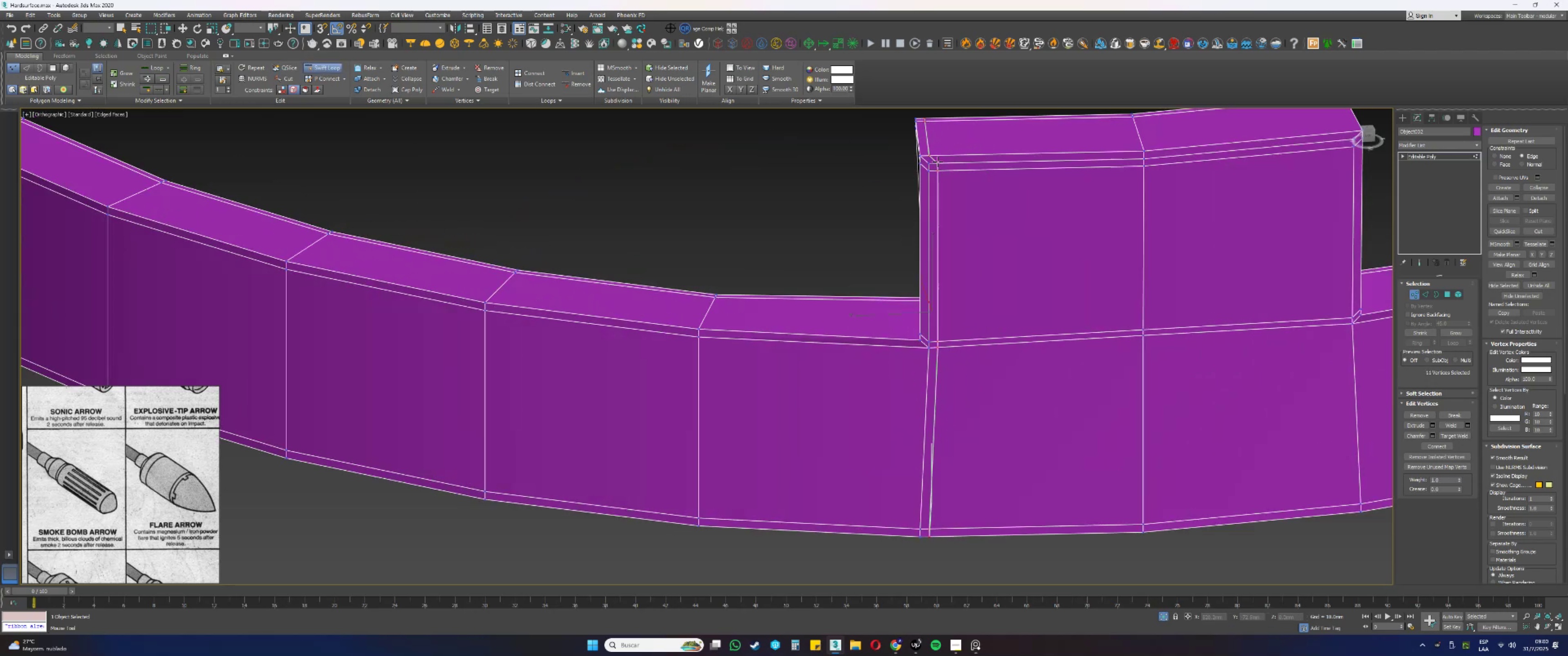 
right_click([938, 162])
 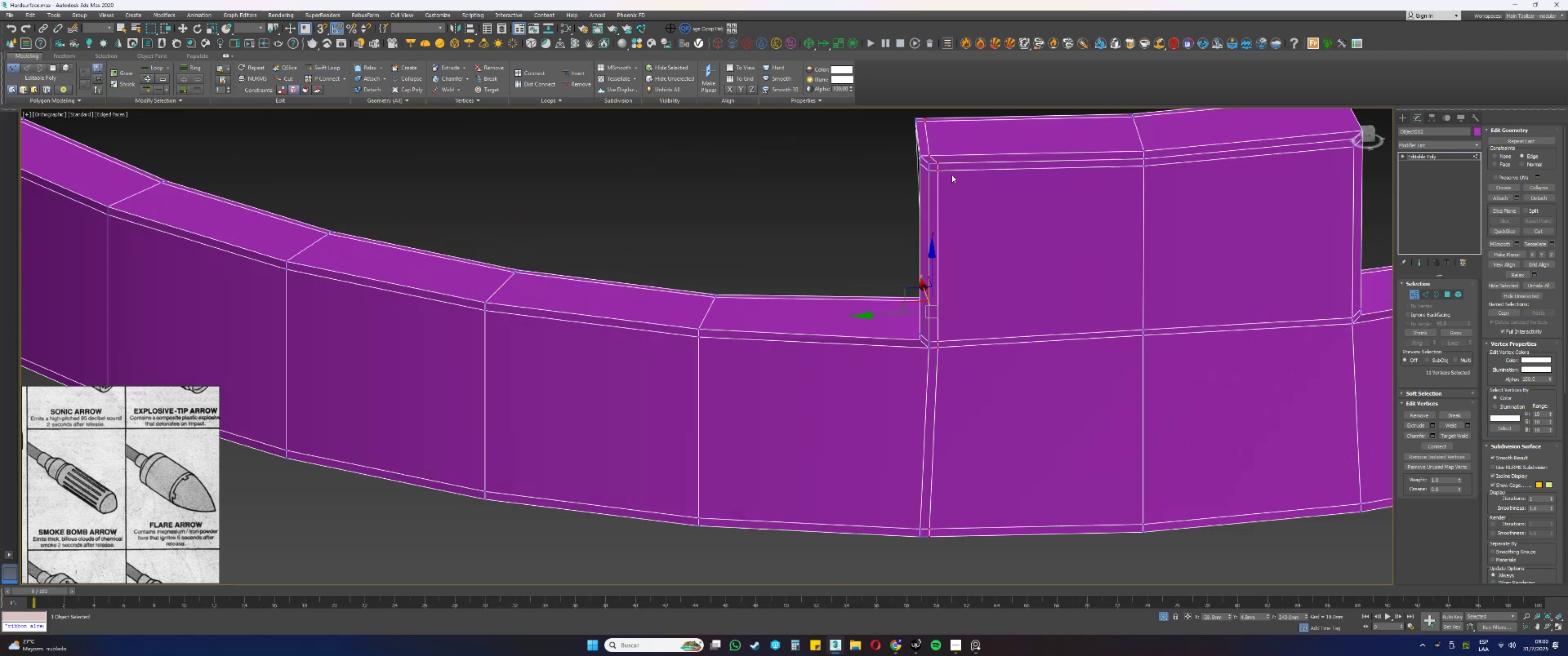 
hold_key(key=AltLeft, duration=0.42)
left_click_drag(start_coordinate=[975, 210], to_coordinate=[886, 104])
 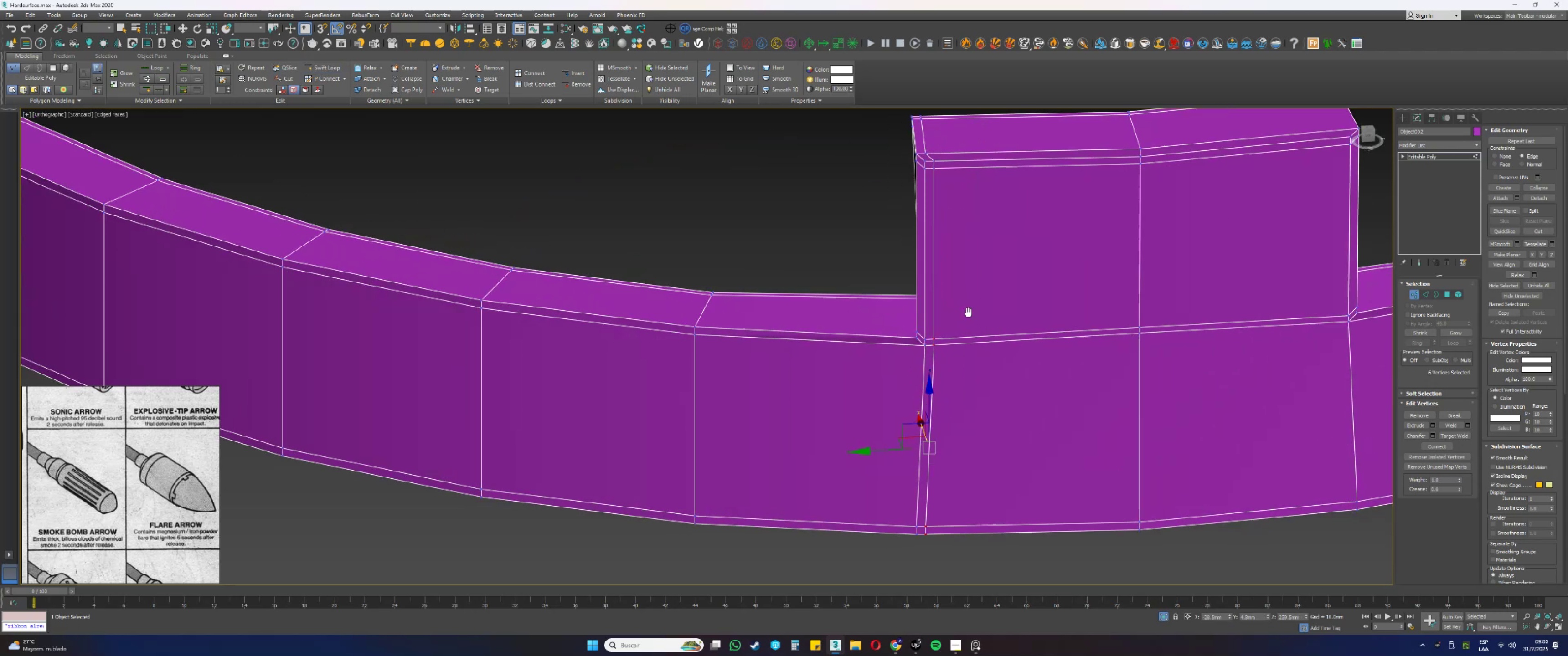 
key(Alt+AltLeft)
 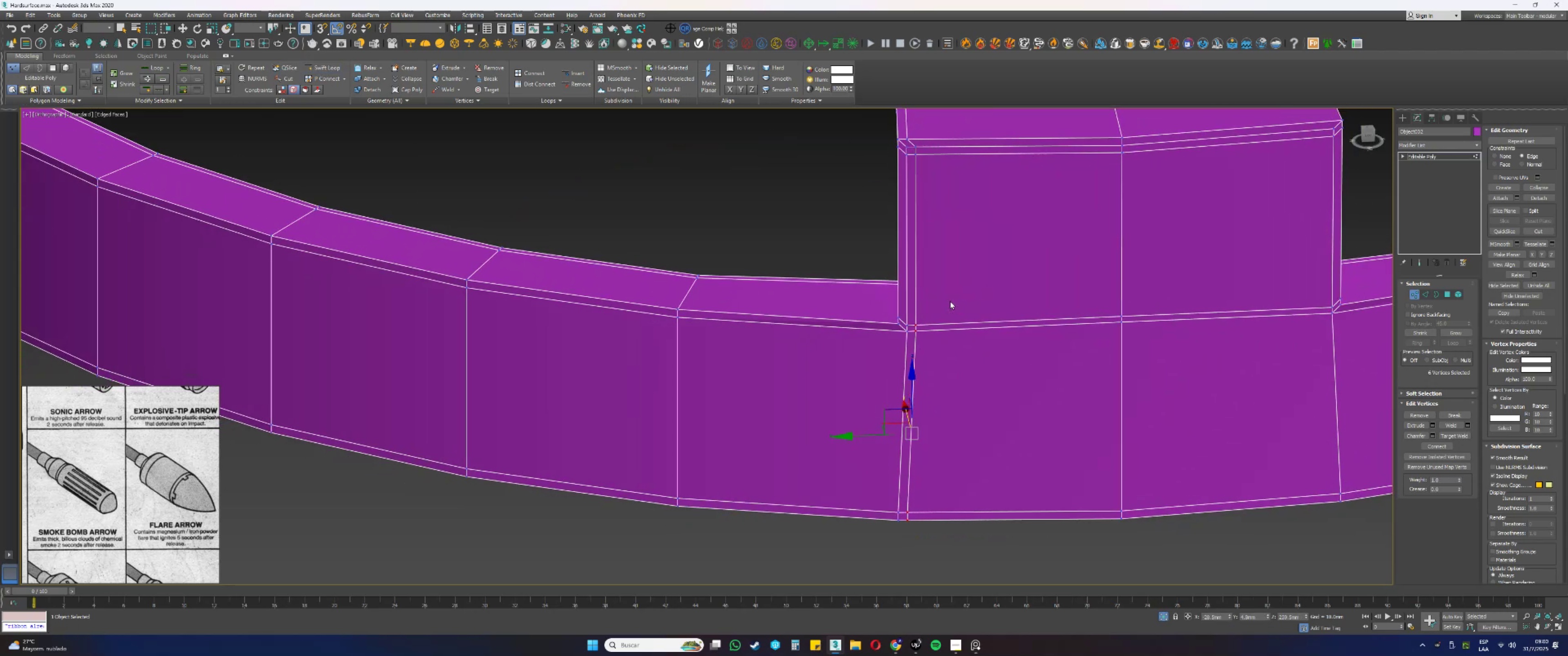 
key(F3)
 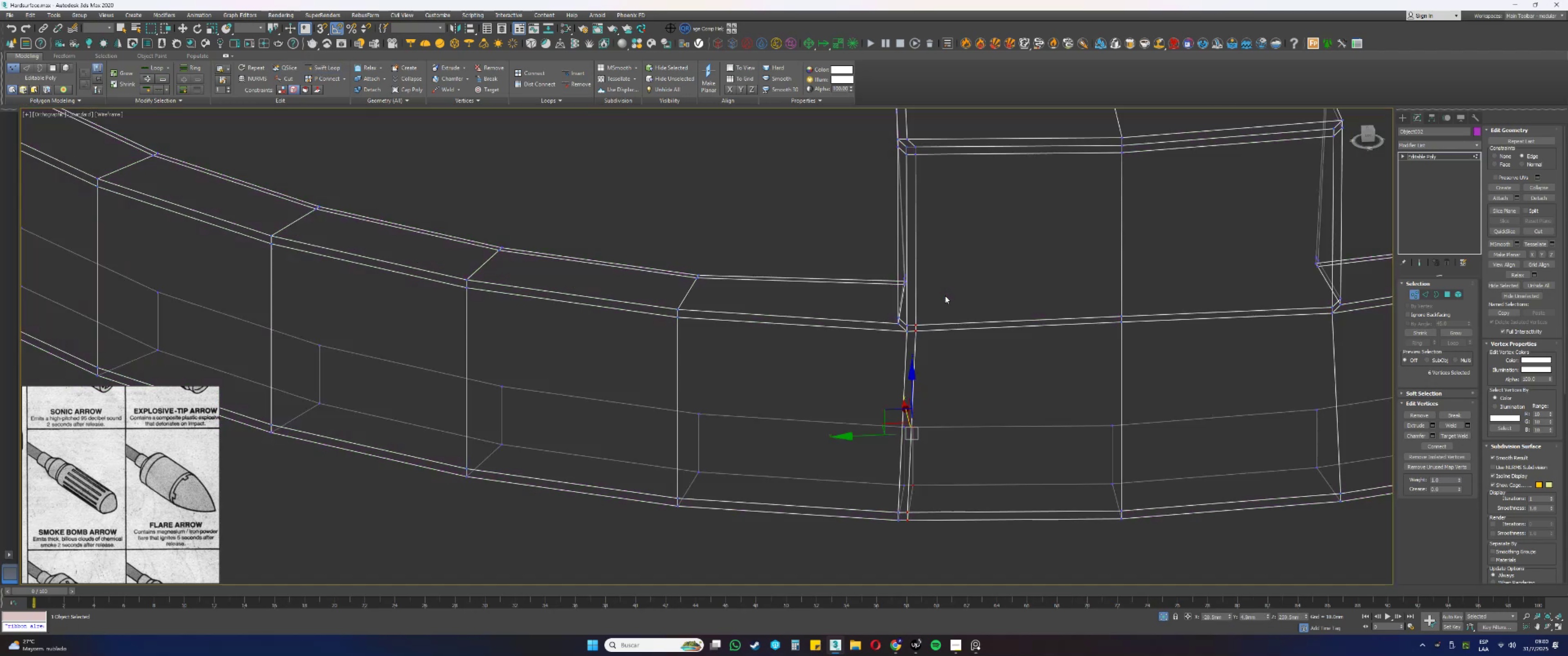 
hold_key(key=AltLeft, duration=0.32)
 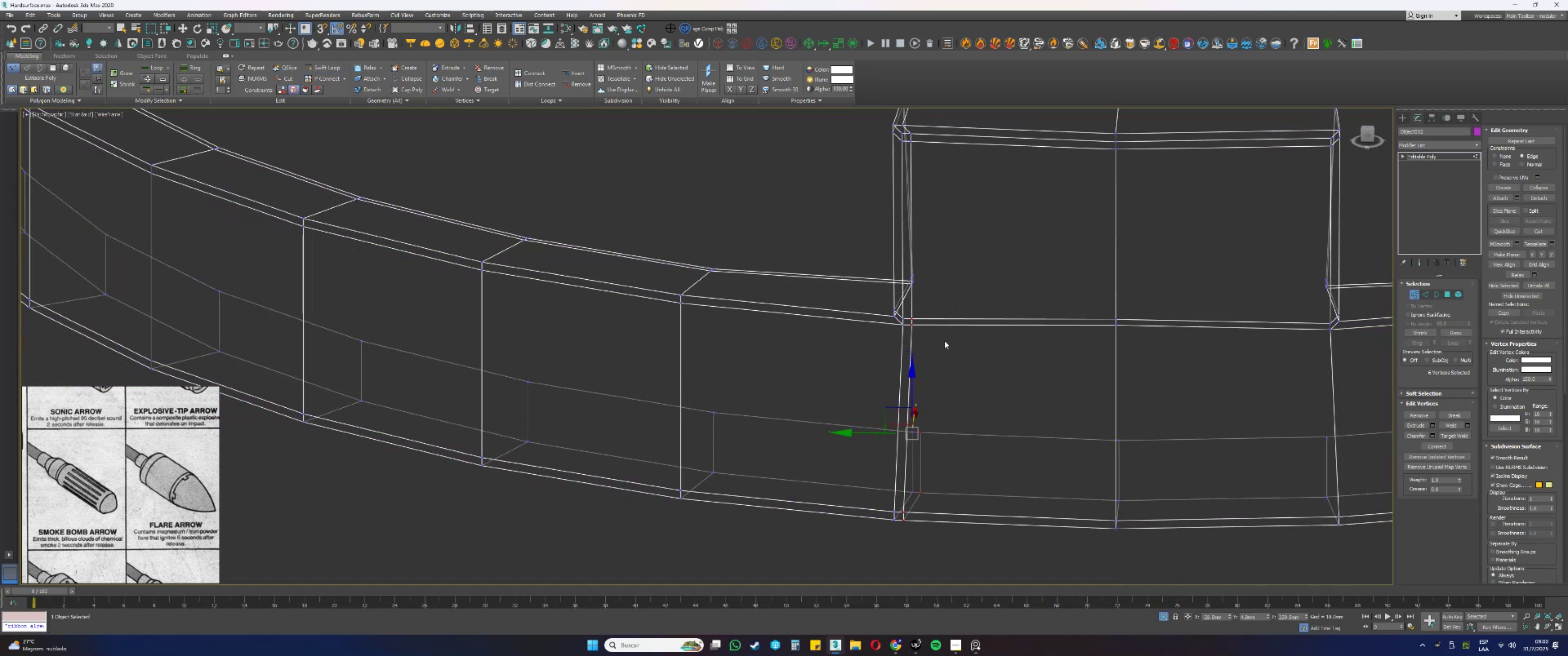 
key(Alt+AltLeft)
 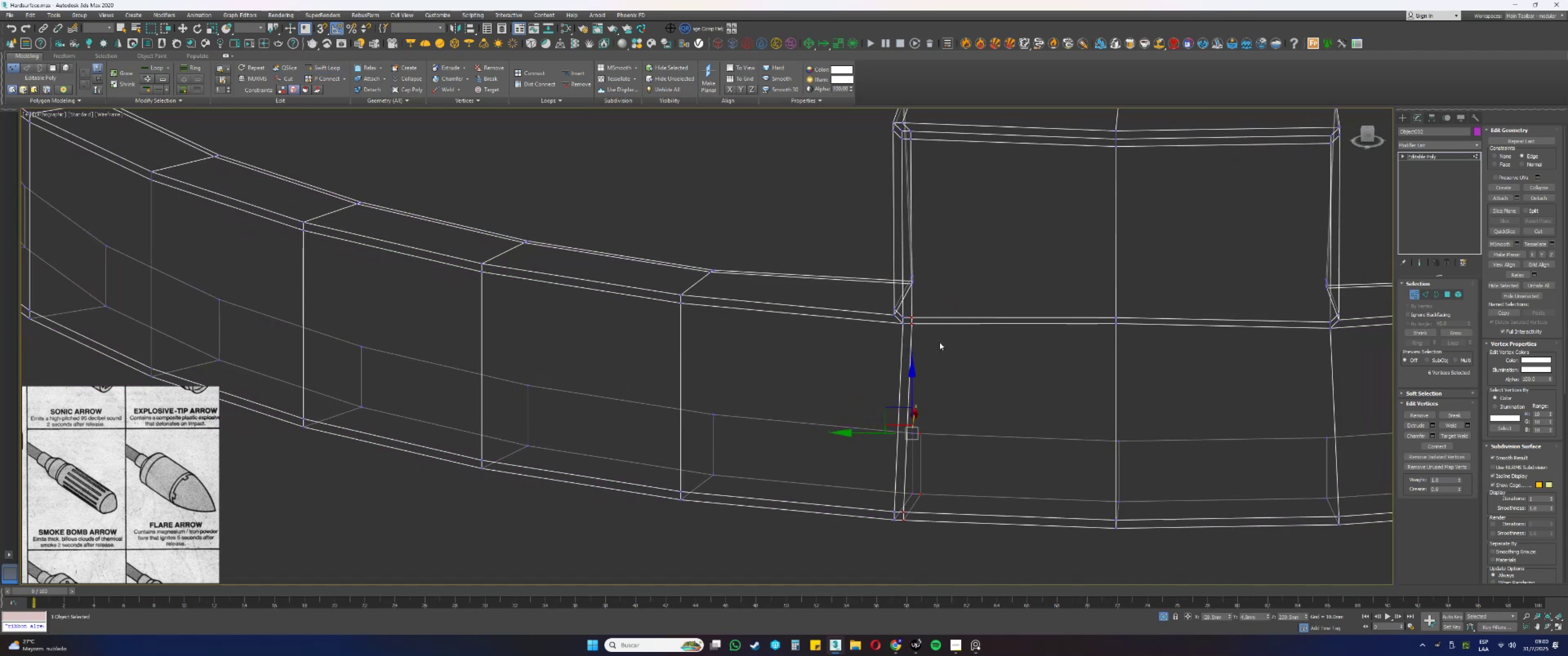 
hold_key(key=AltLeft, duration=0.59)
left_click([912, 317])
 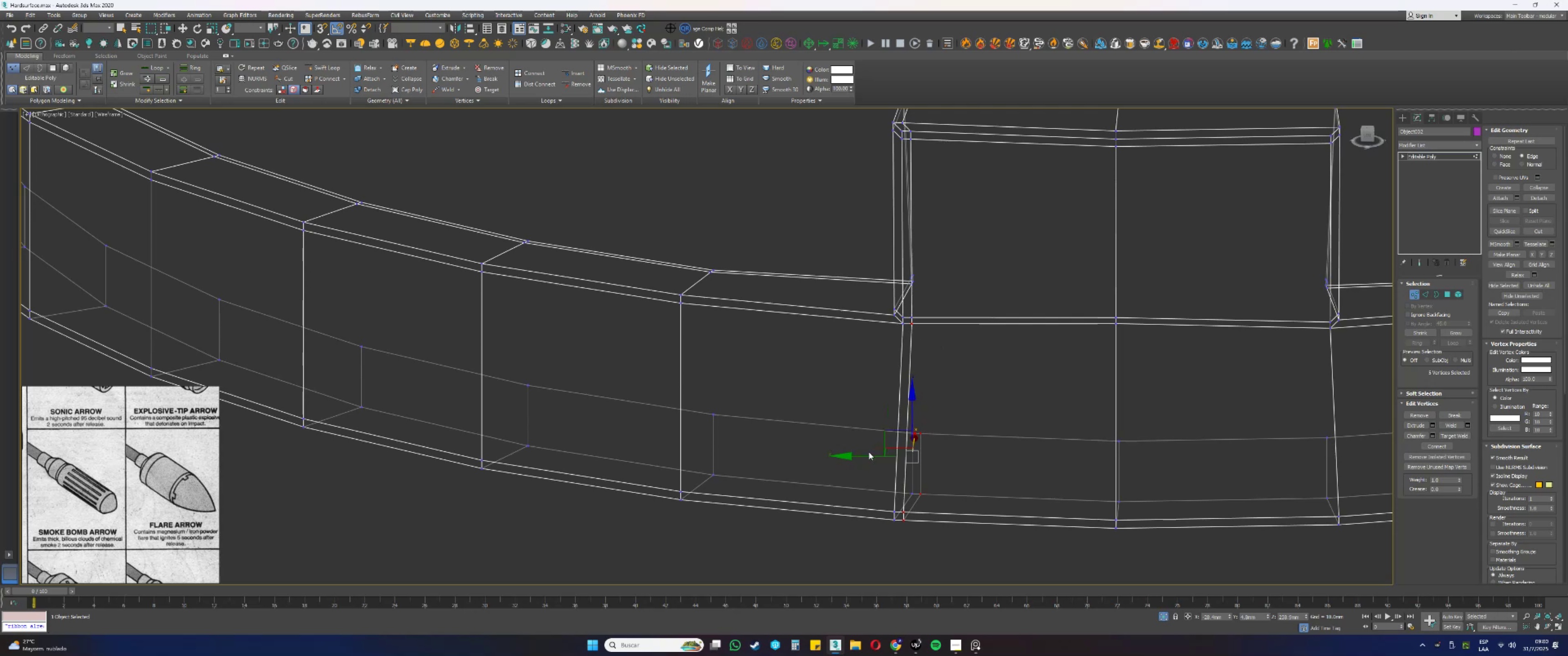 
left_click_drag(start_coordinate=[863, 456], to_coordinate=[866, 456])
 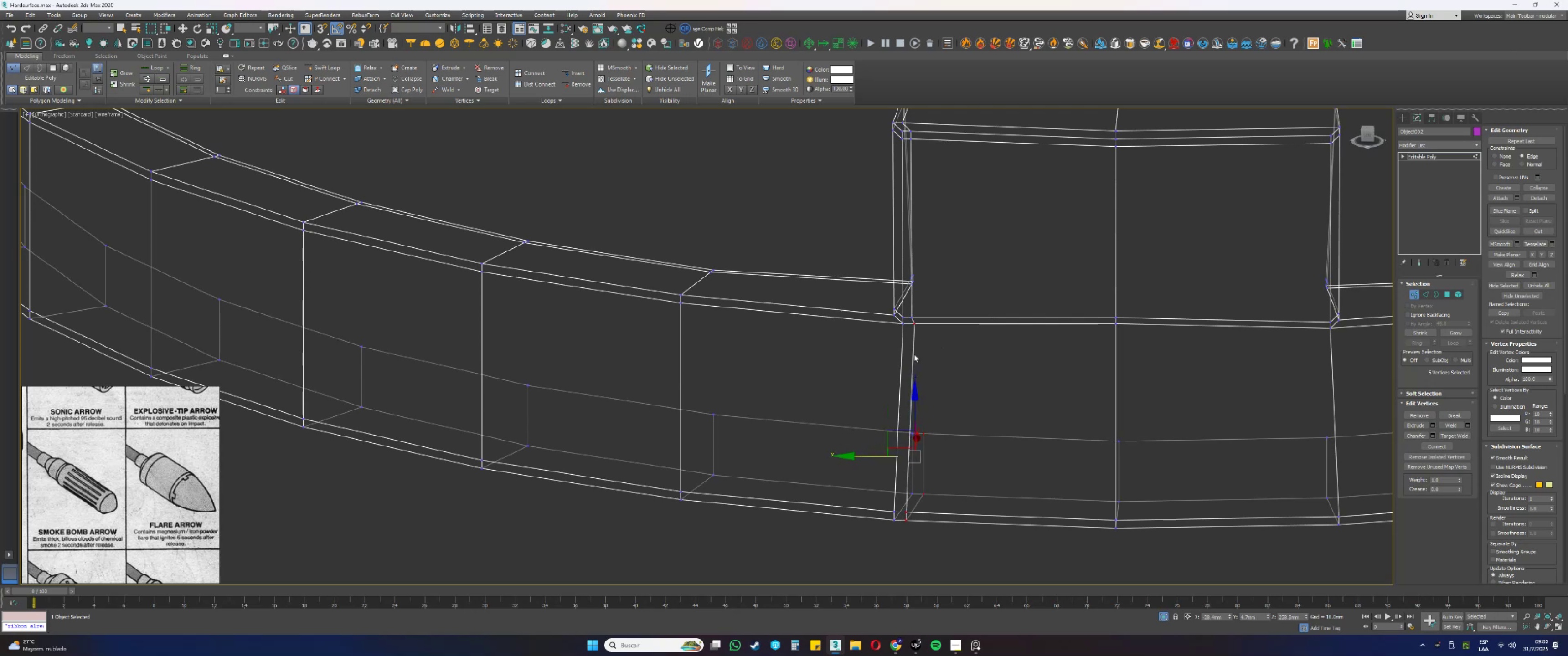 
hold_key(key=AltLeft, duration=0.47)
left_click_drag(start_coordinate=[947, 324], to_coordinate=[889, 282])
 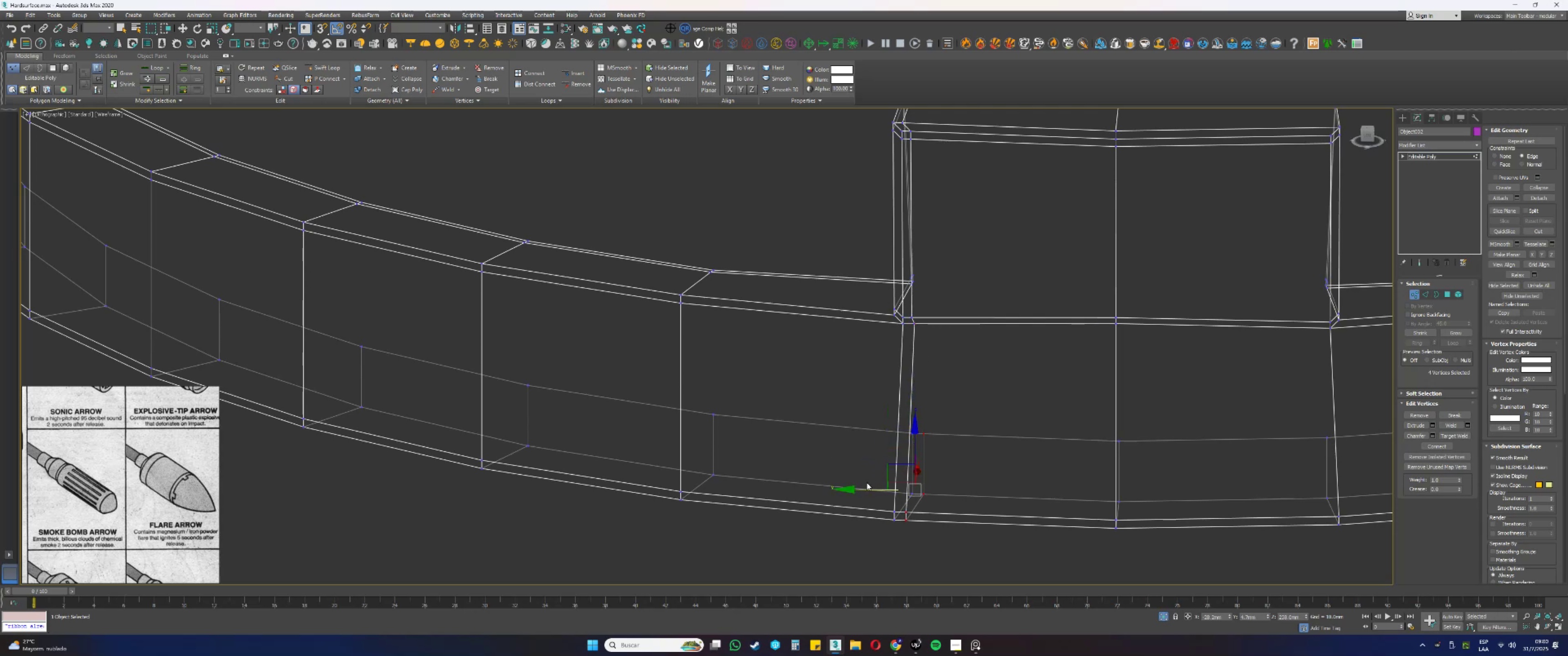 
left_click_drag(start_coordinate=[861, 490], to_coordinate=[948, 491])
 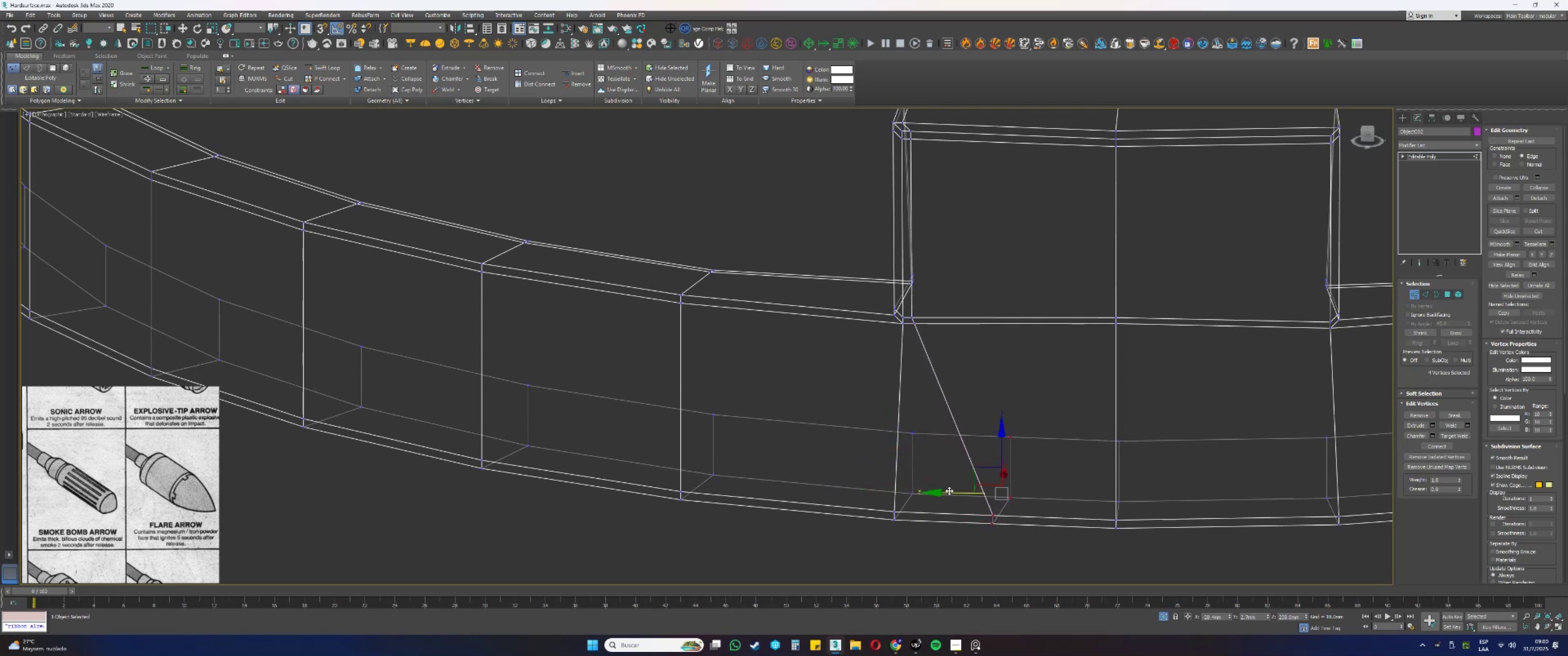 
key(Alt+AltLeft)
 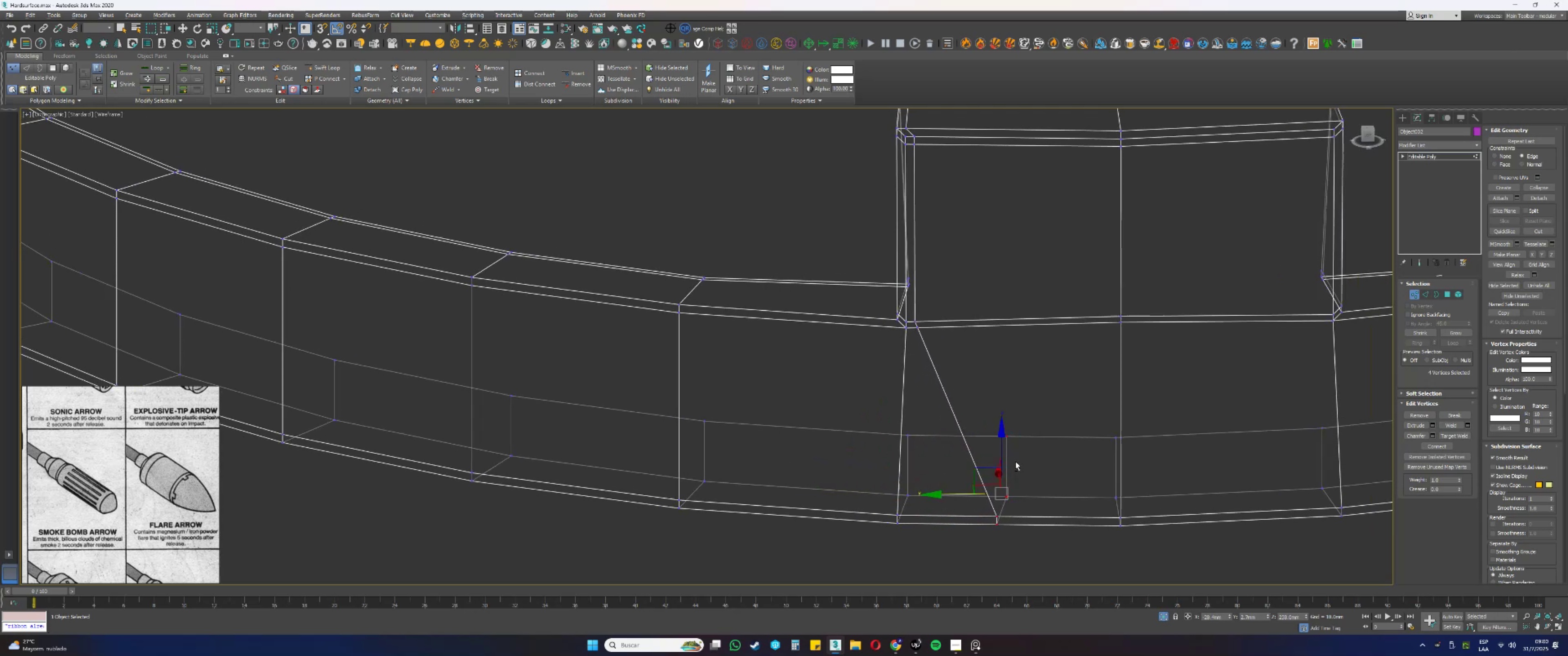 
hold_key(key=AltLeft, duration=0.36)
left_click_drag(start_coordinate=[1041, 448], to_coordinate=[987, 402])
 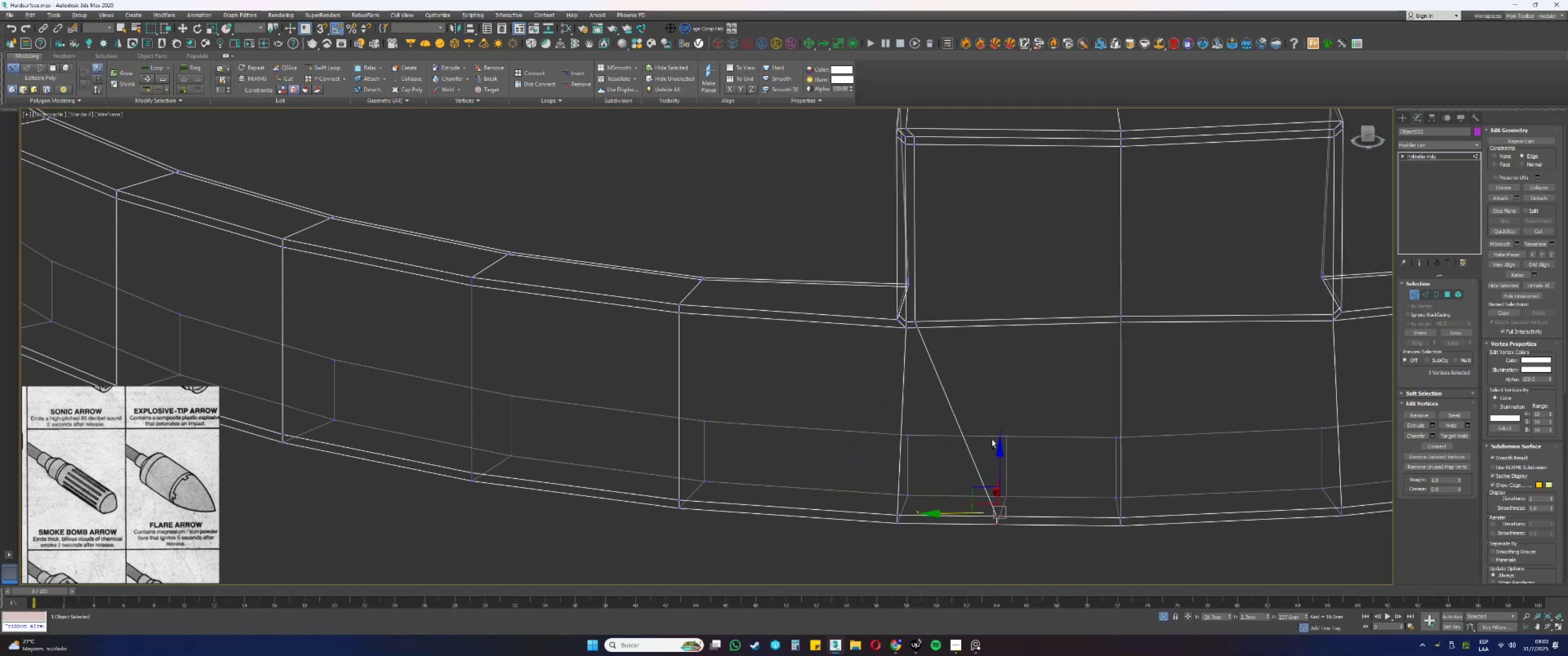 
hold_key(key=AltLeft, duration=0.41)
left_click_drag(start_coordinate=[1022, 497], to_coordinate=[1007, 487])
 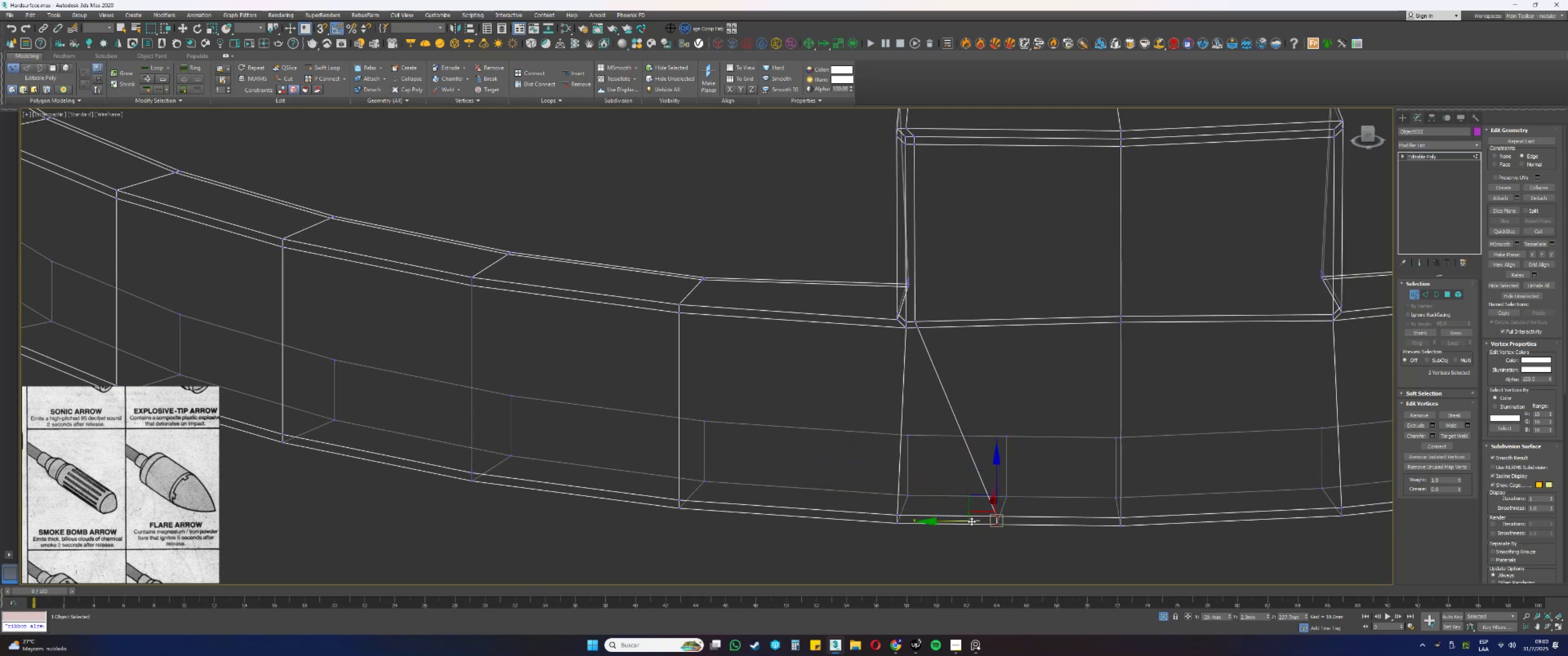 
left_click_drag(start_coordinate=[961, 522], to_coordinate=[975, 523])
 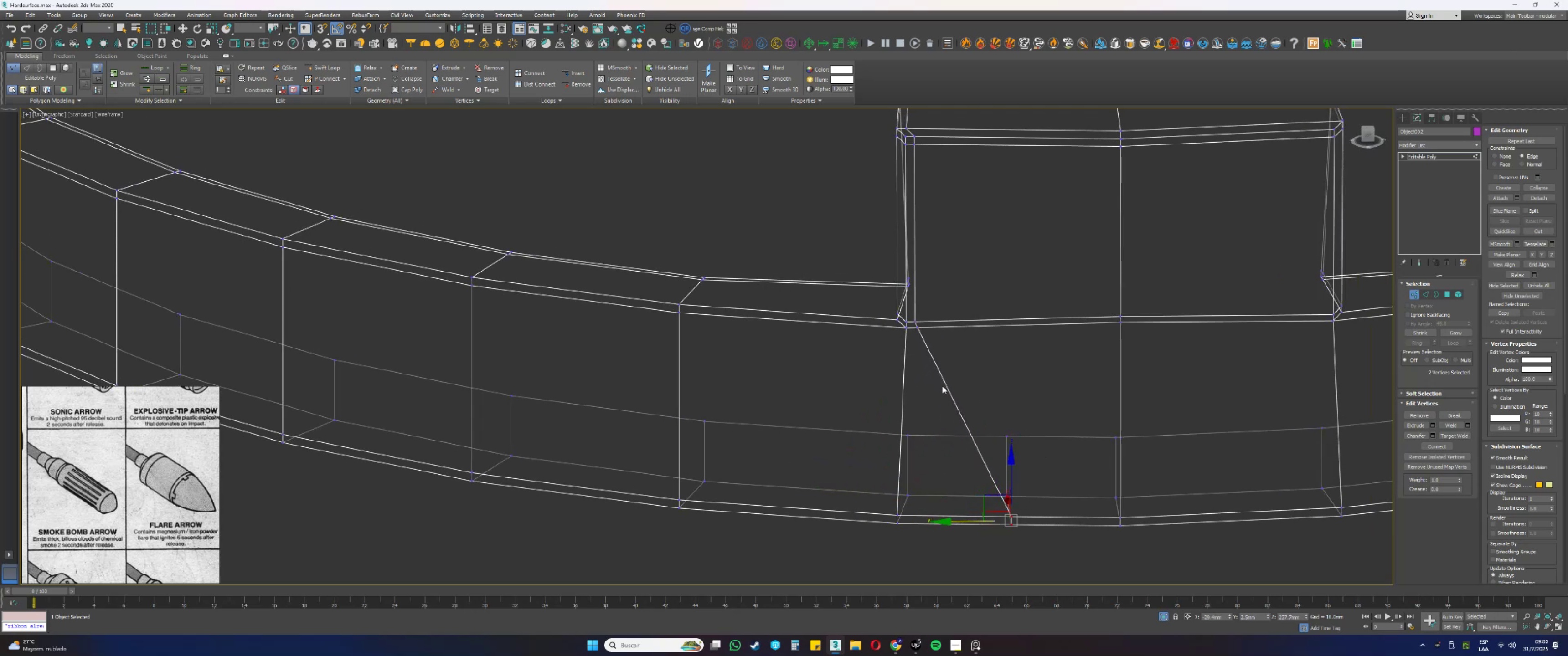 
hold_key(key=AltLeft, duration=0.47)
 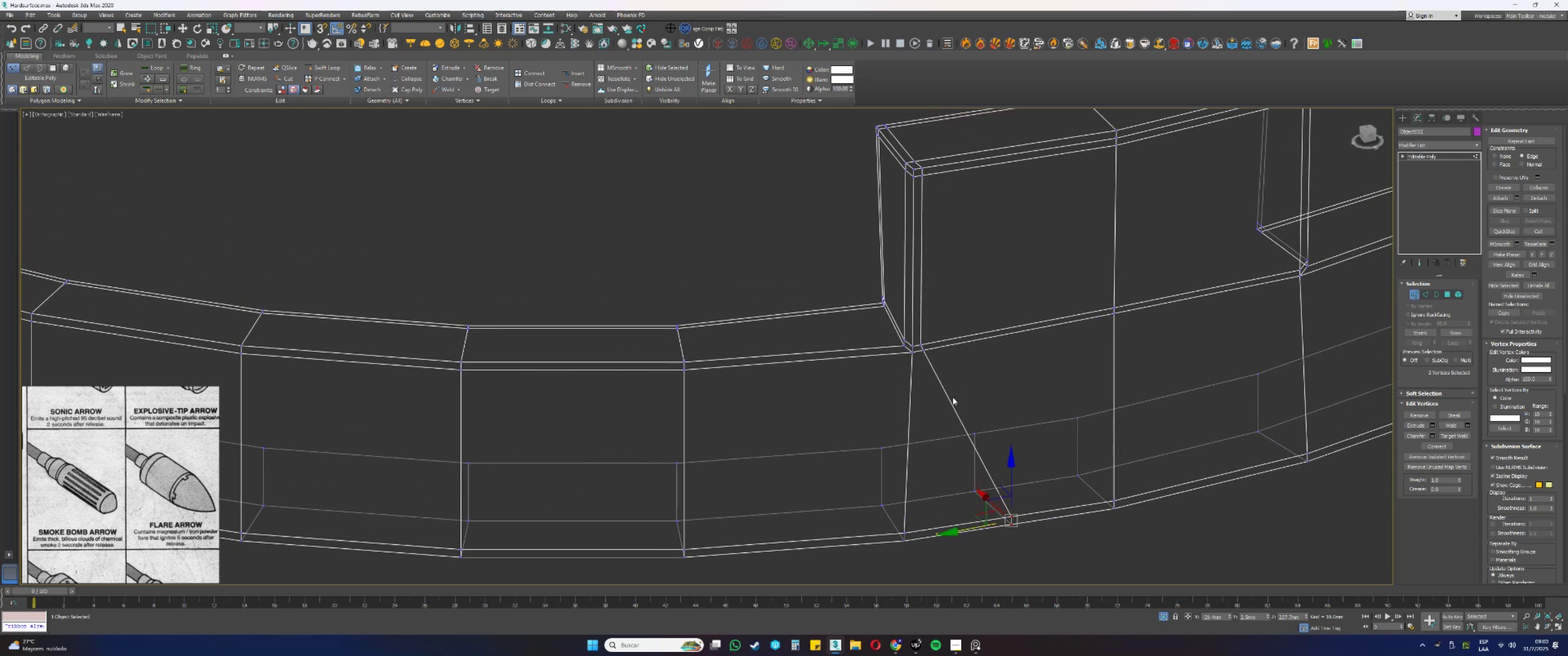 
left_click([948, 399])
 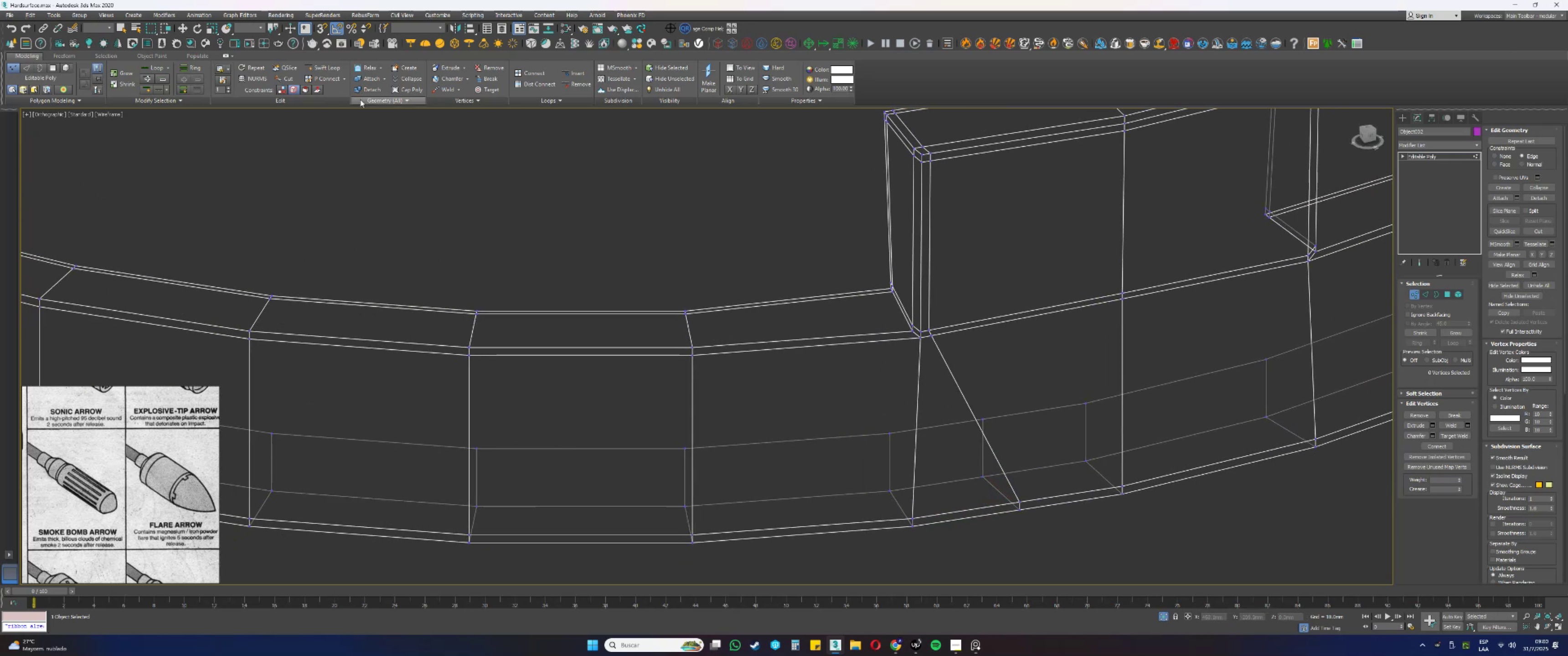 
left_click([322, 71])
 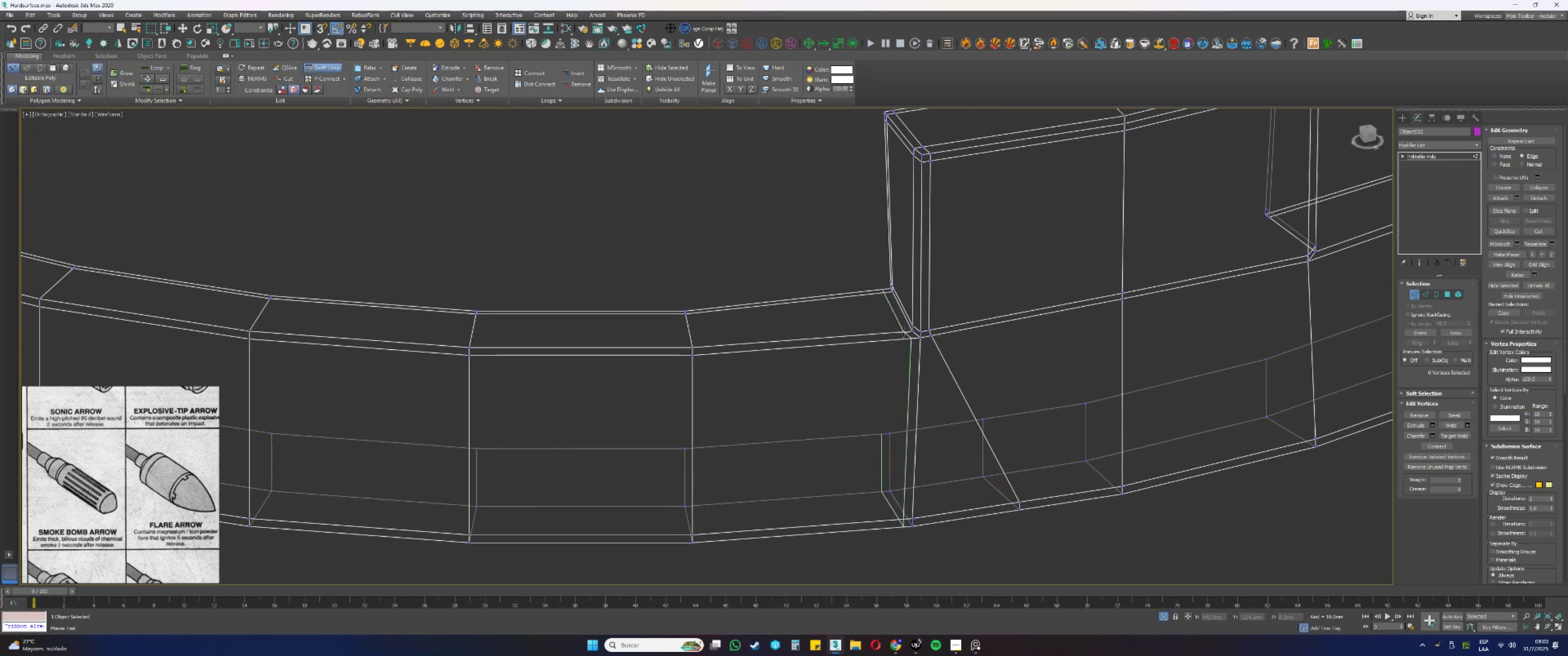 
left_click([903, 332])
 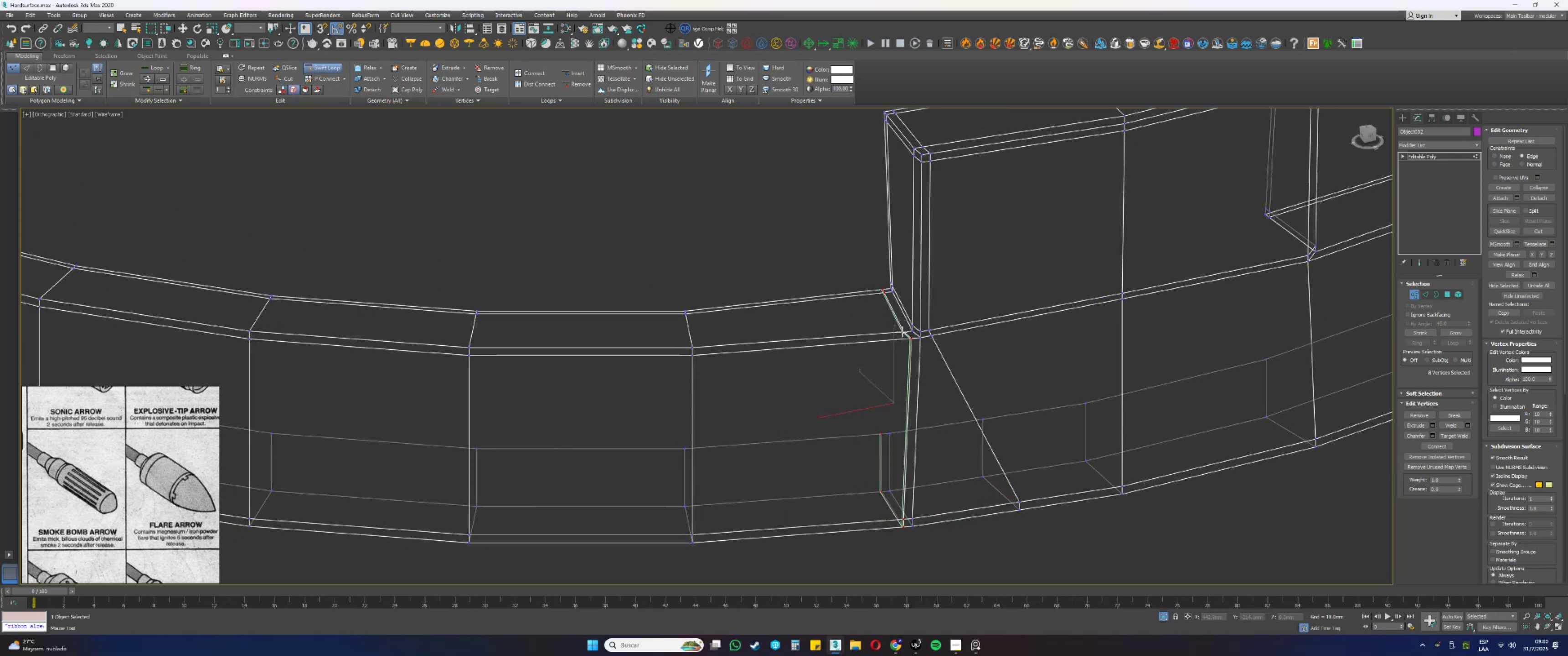 
right_click([901, 332])
 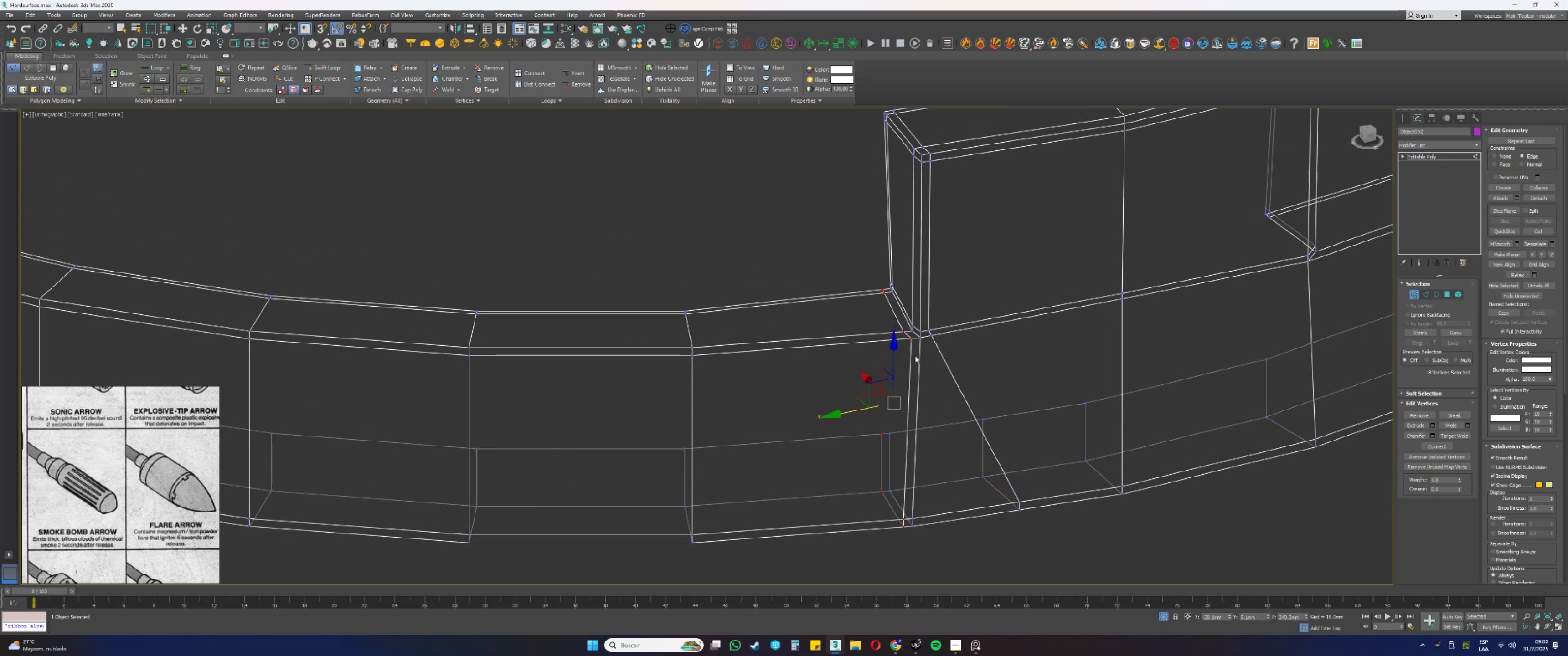 
hold_key(key=AltLeft, duration=0.4)
 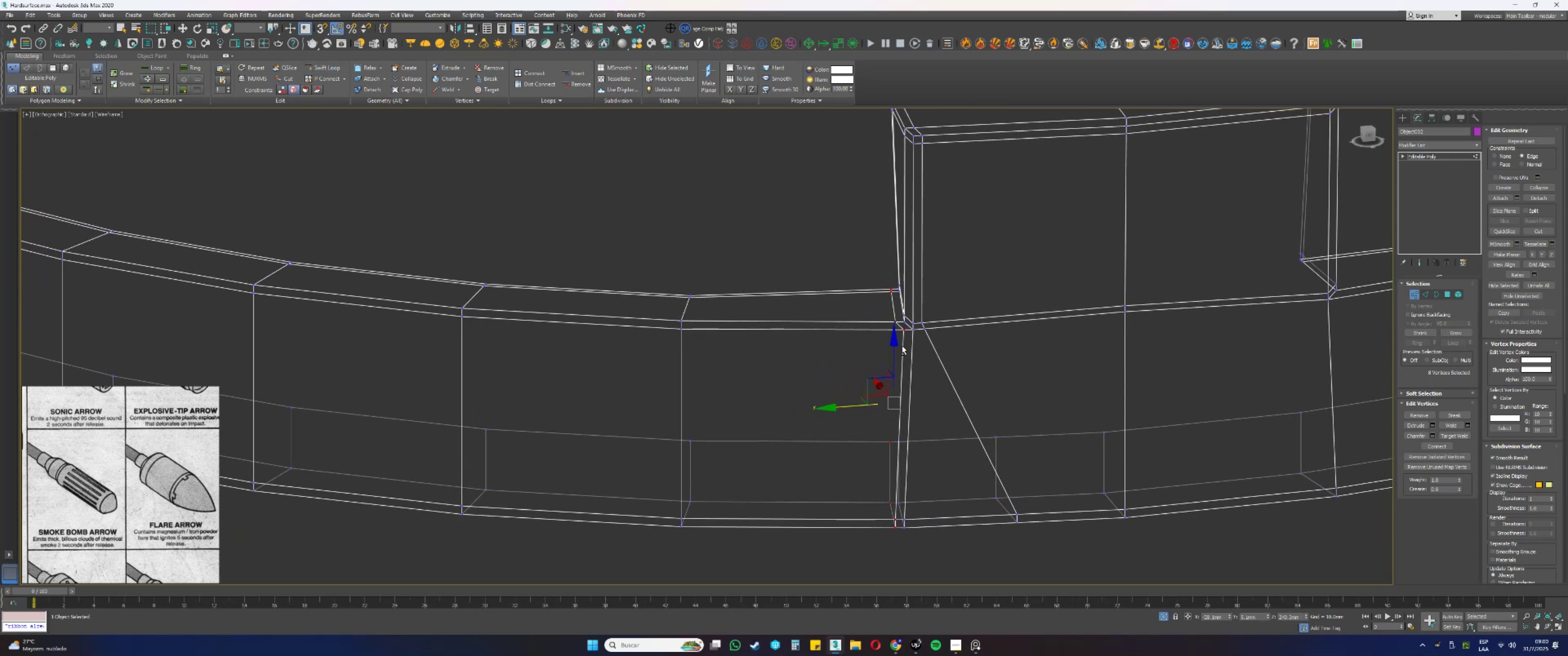 
hold_key(key=AltLeft, duration=0.39)
left_click_drag(start_coordinate=[928, 355], to_coordinate=[851, 239])
 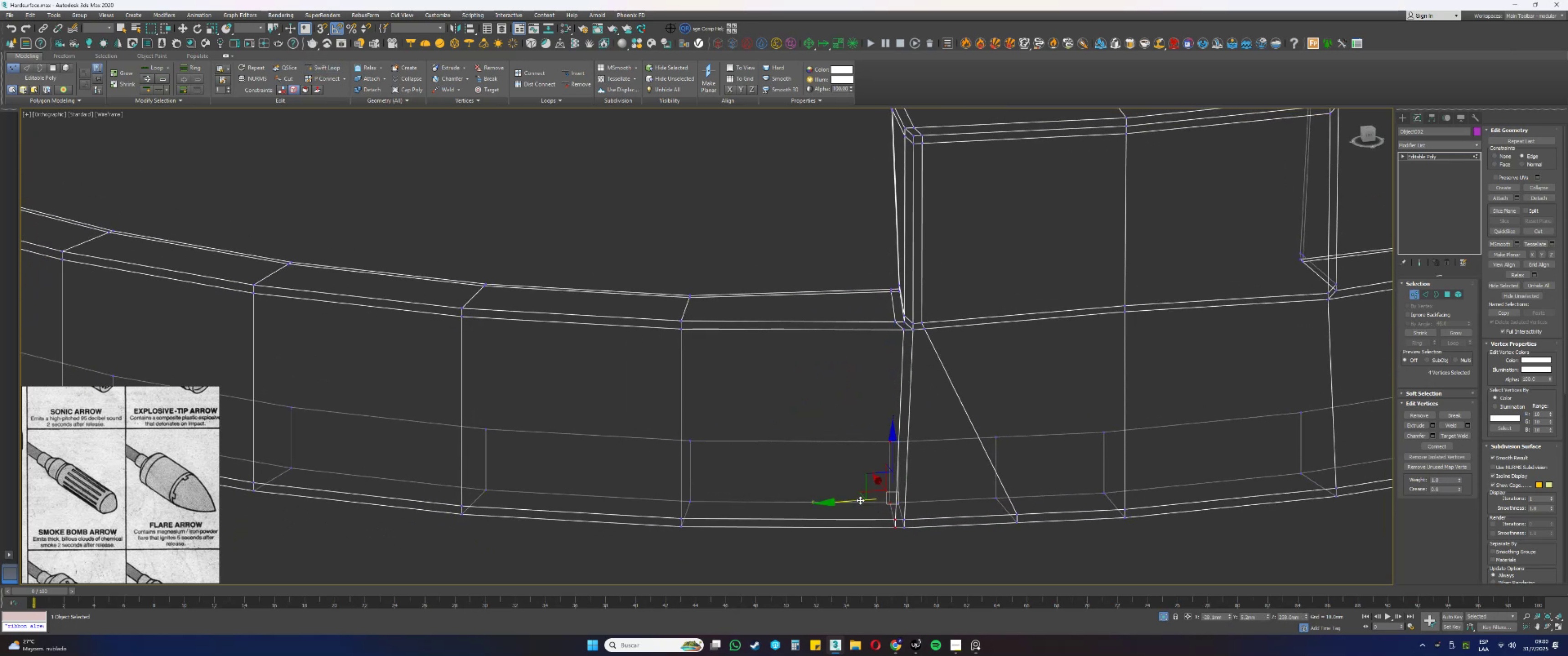 
left_click_drag(start_coordinate=[856, 500], to_coordinate=[769, 506])
 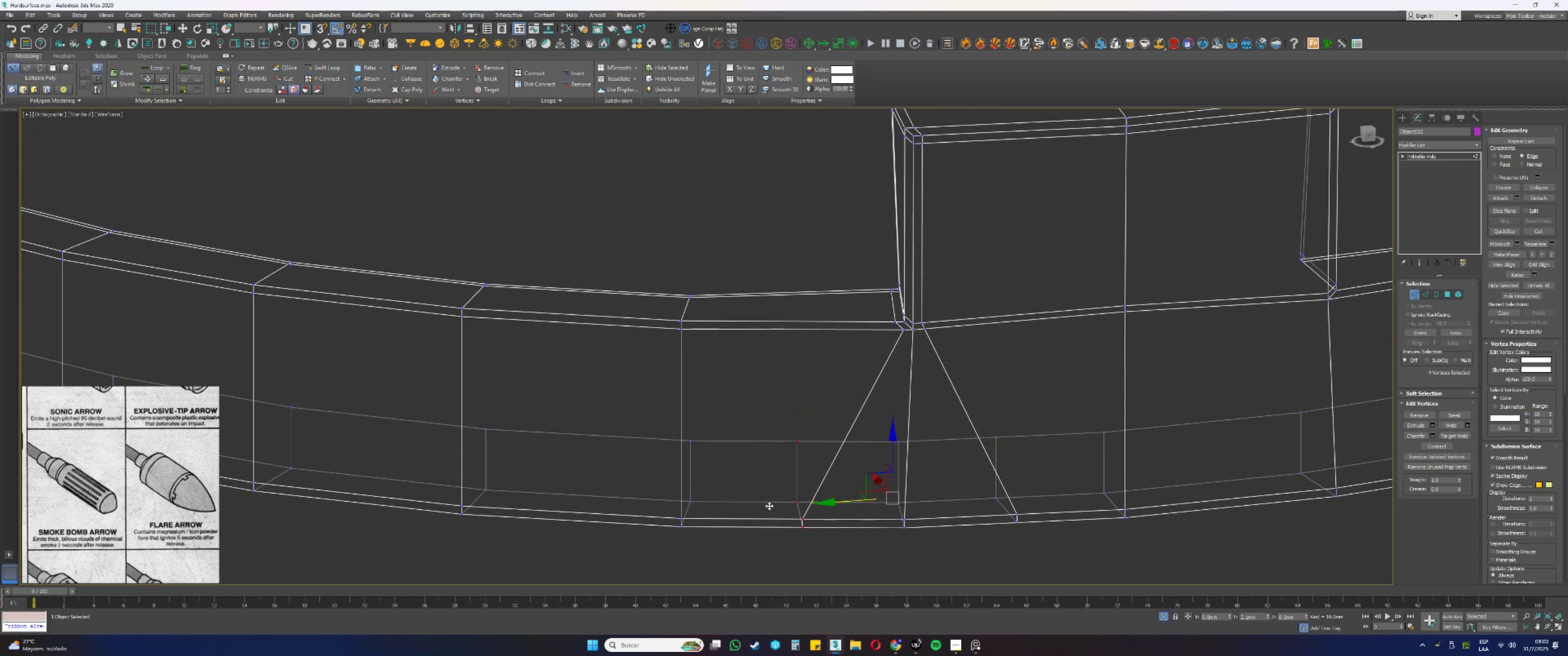 
hold_key(key=AltLeft, duration=0.39)
left_click_drag(start_coordinate=[741, 414], to_coordinate=[818, 461])
 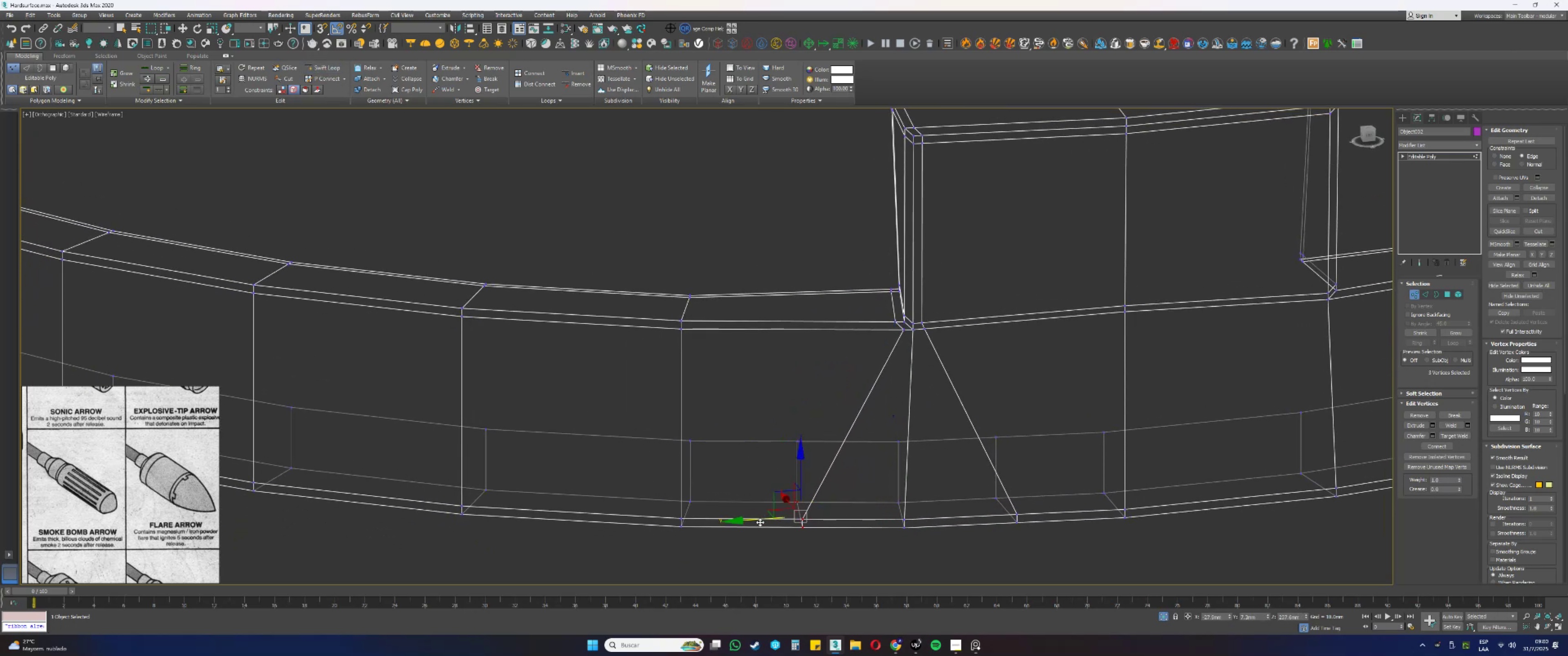 
hold_key(key=AltLeft, duration=0.49)
left_click_drag(start_coordinate=[774, 482], to_coordinate=[807, 506])
 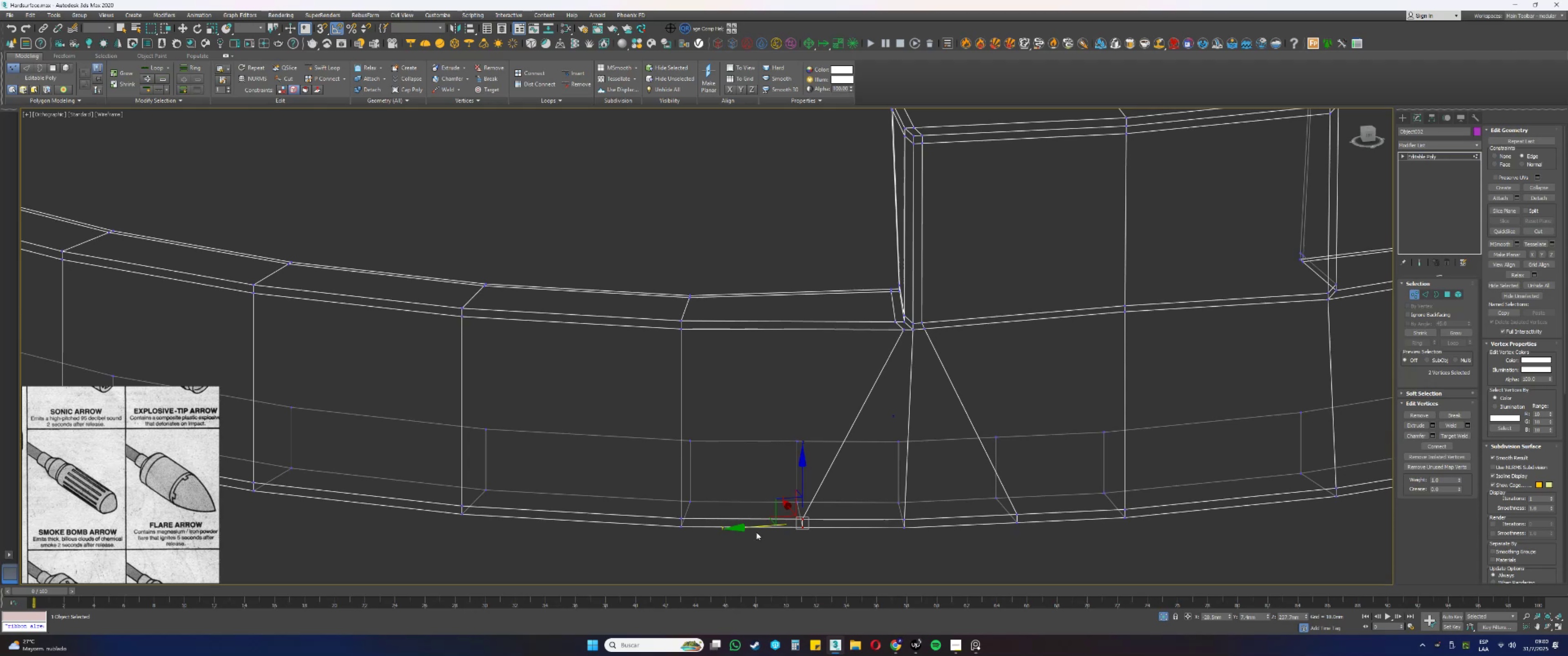 
left_click_drag(start_coordinate=[760, 528], to_coordinate=[753, 529])
 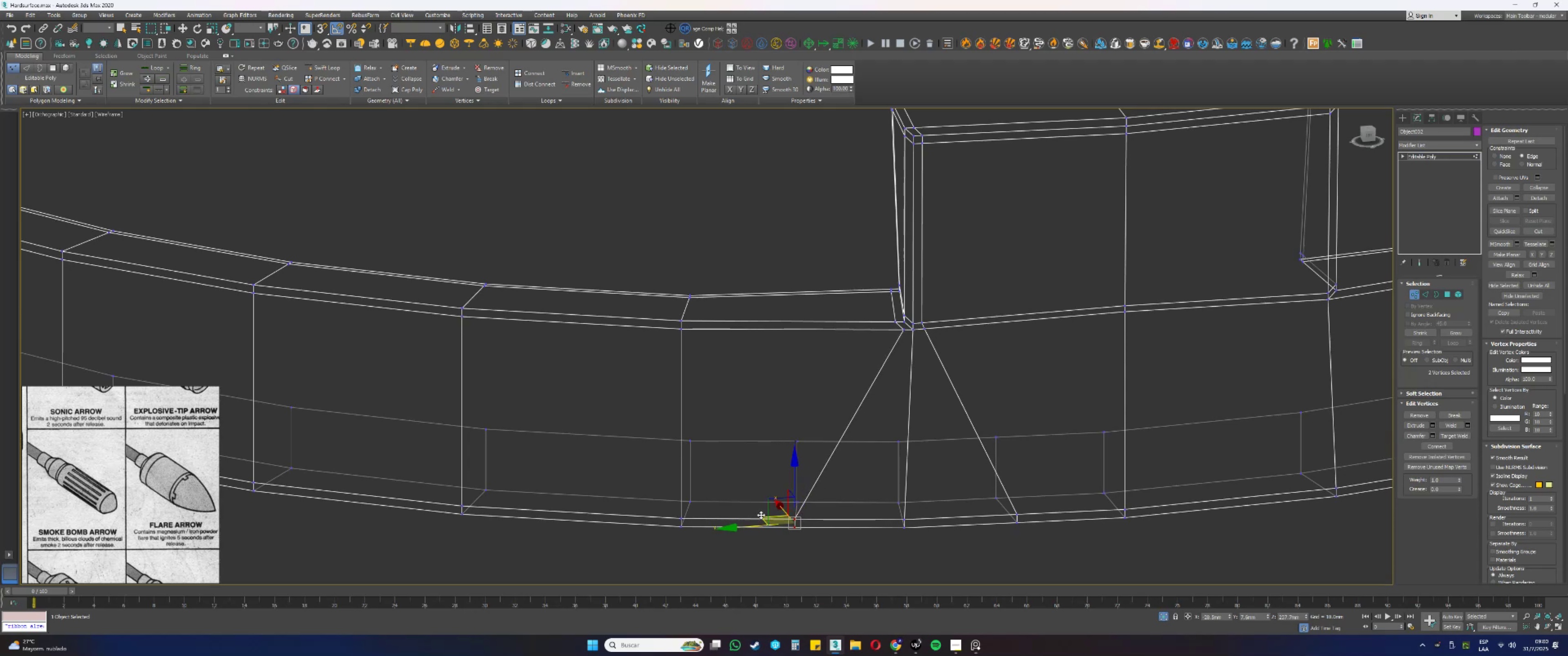 
key(Alt+AltLeft)
 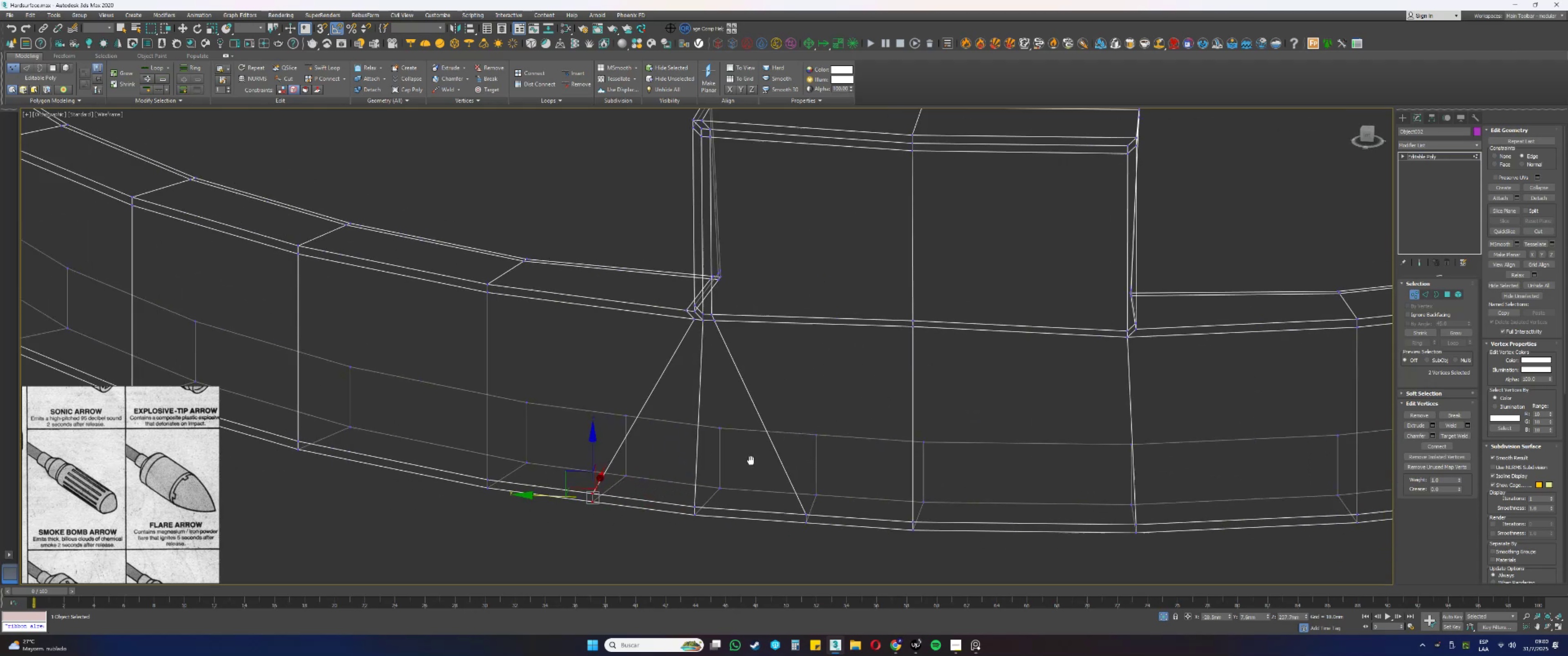 
key(Alt+AltLeft)
 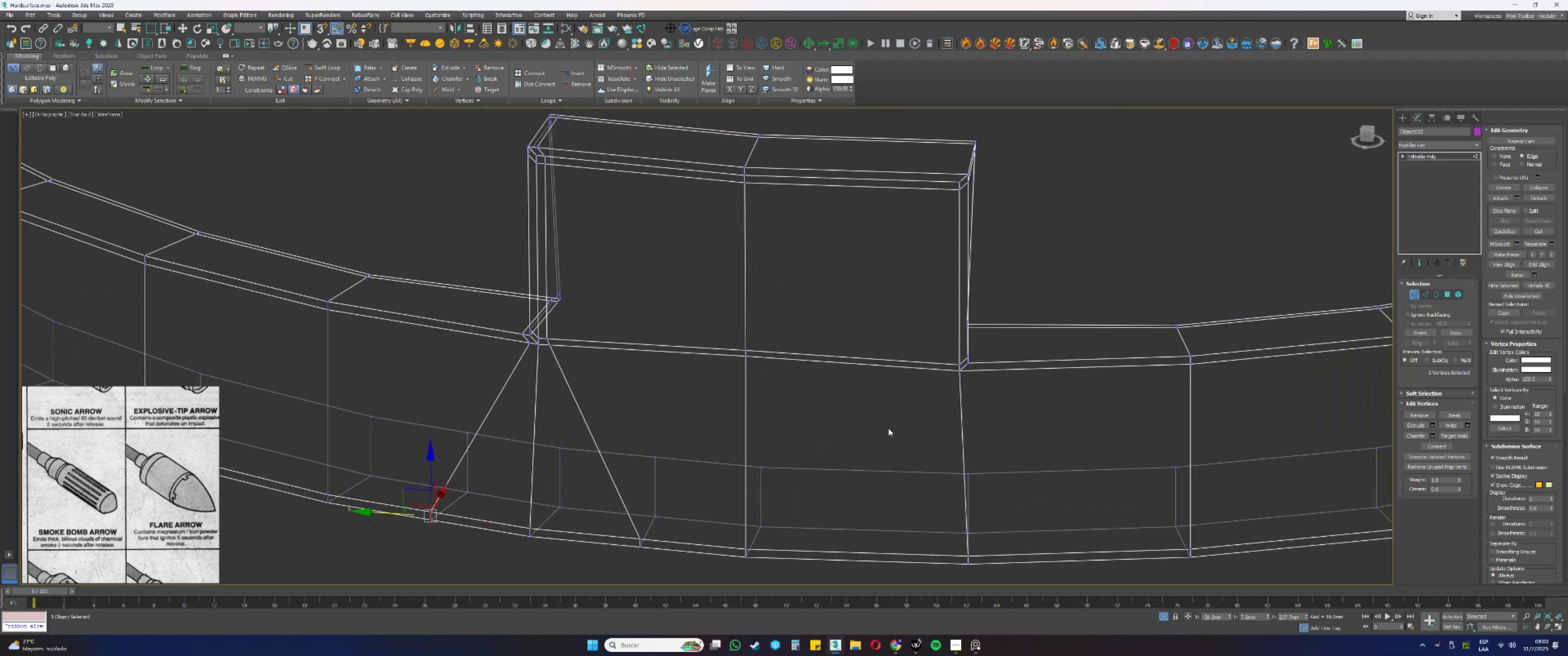 
key(Alt+AltLeft)
 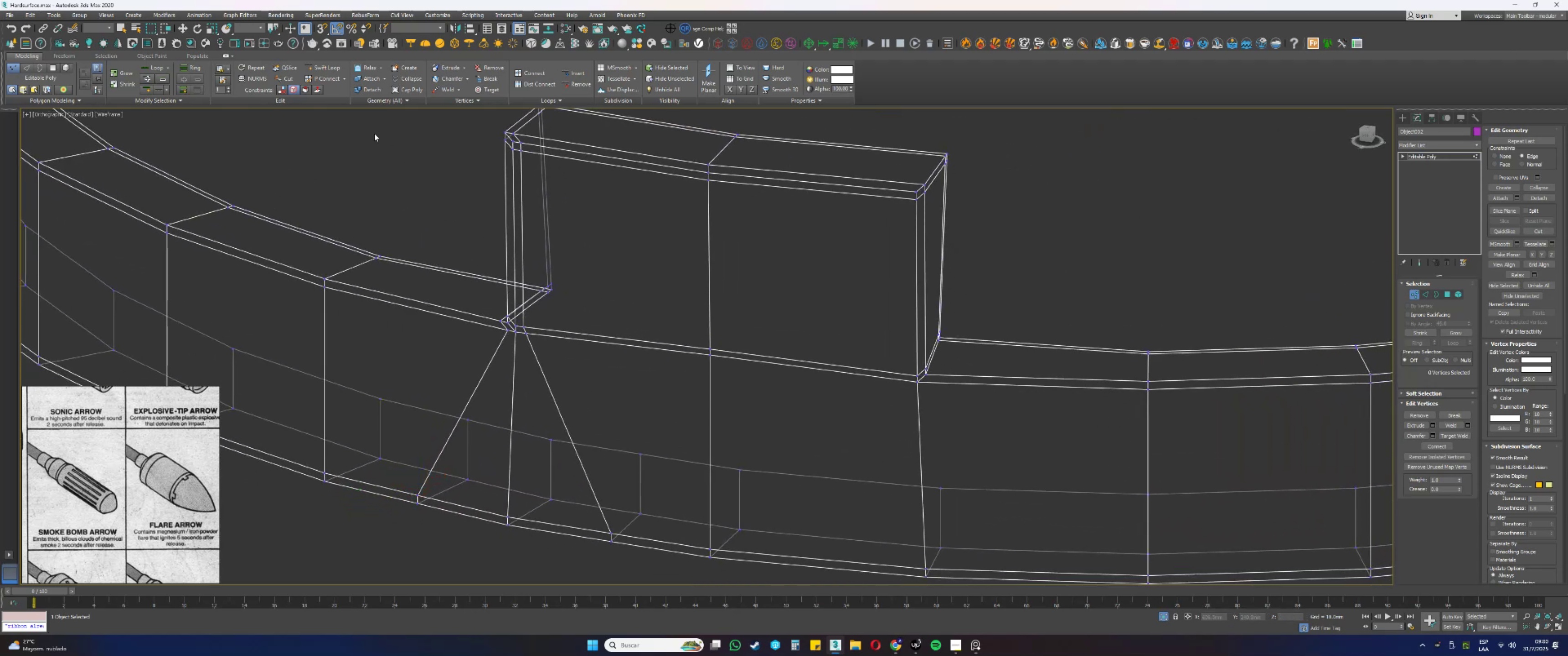 
left_click([329, 70])
 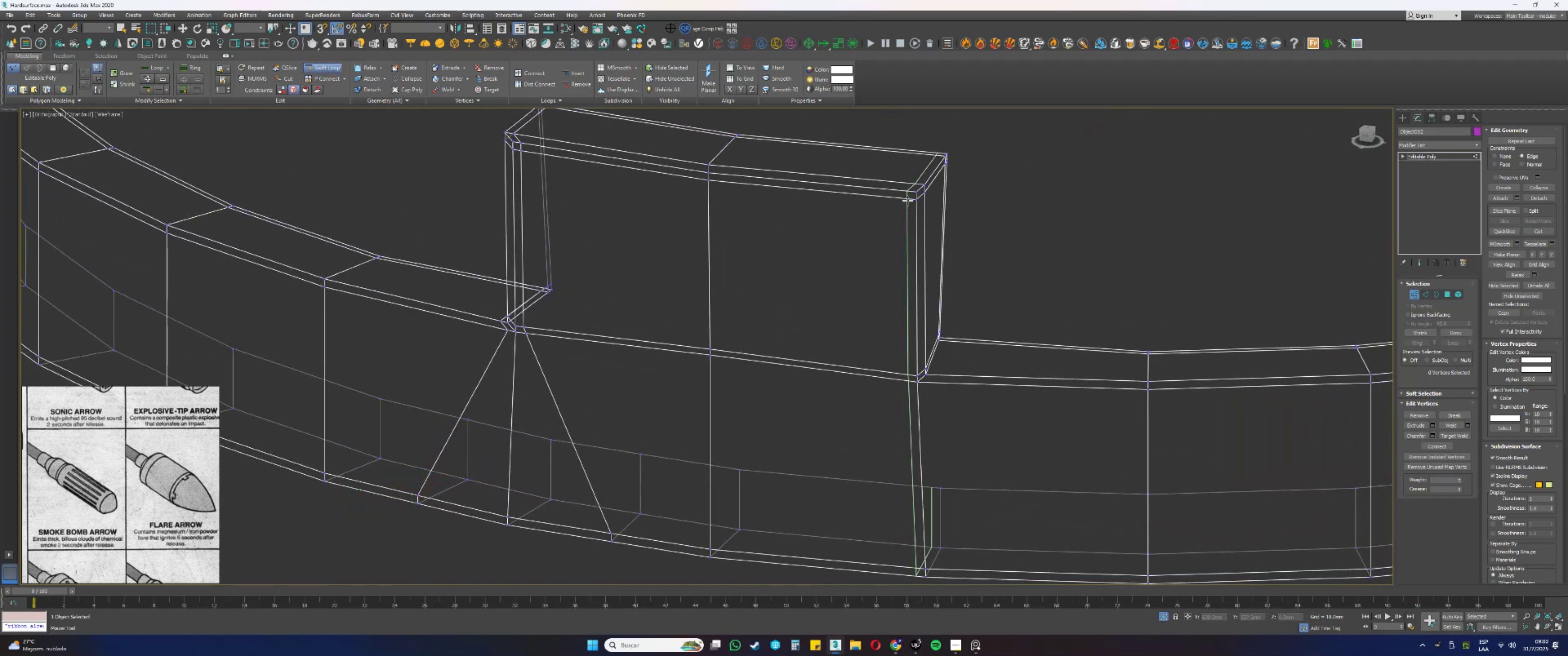 
left_click([908, 200])
 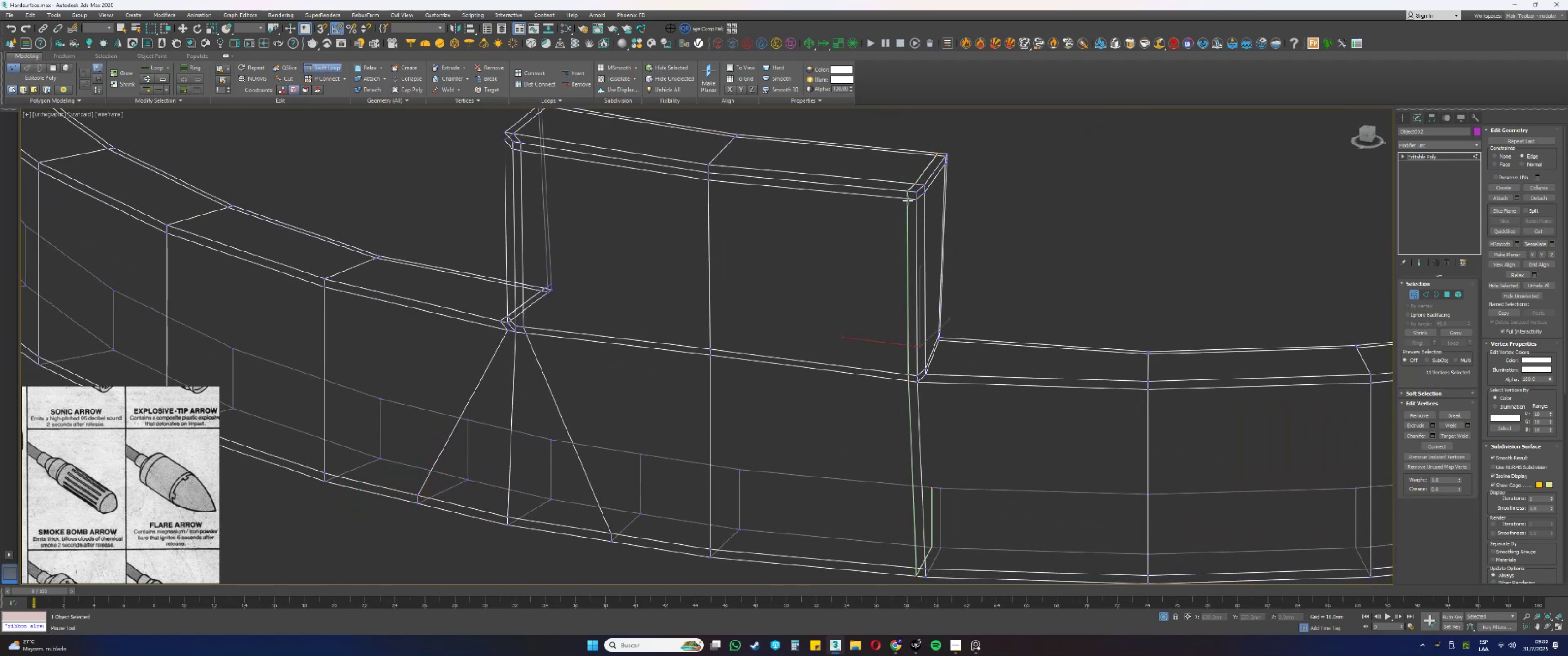 
right_click([908, 200])
 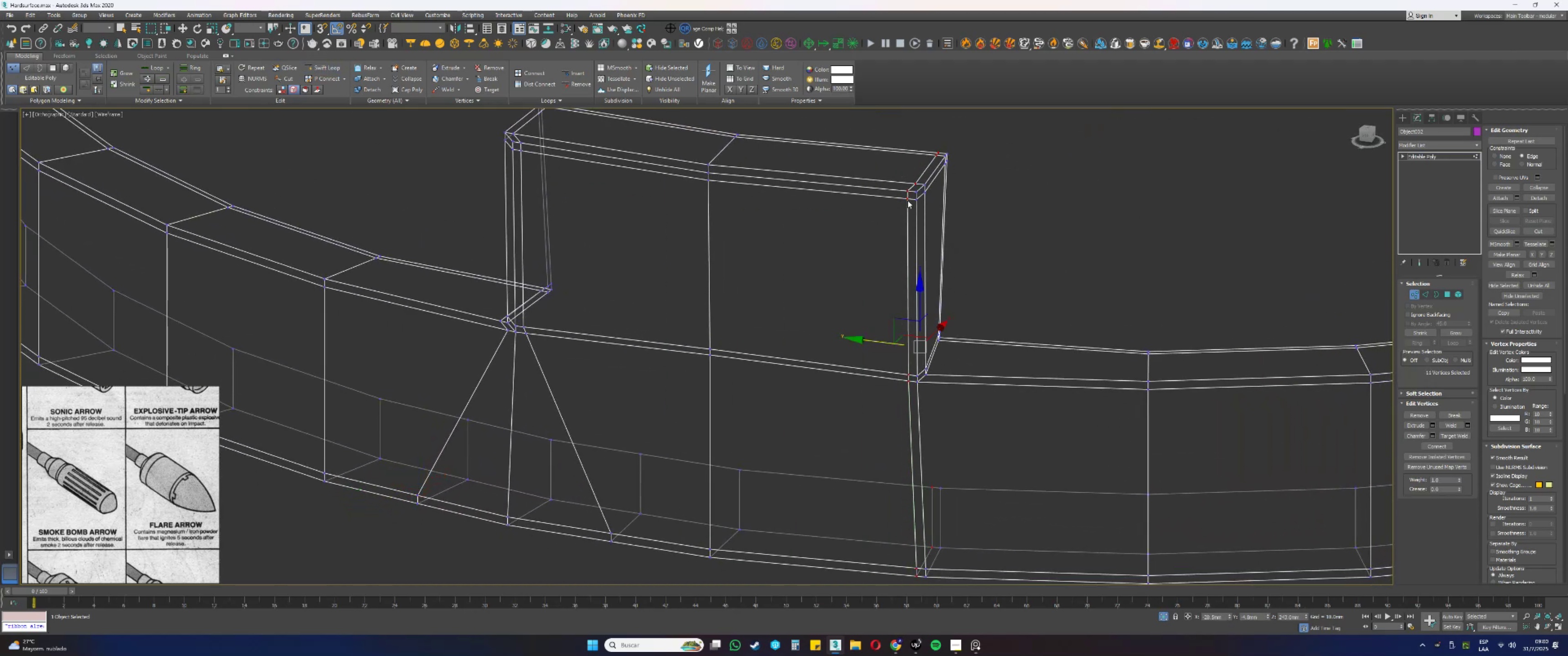 
hold_key(key=AltLeft, duration=0.36)
left_click_drag(start_coordinate=[980, 230], to_coordinate=[849, 97])
 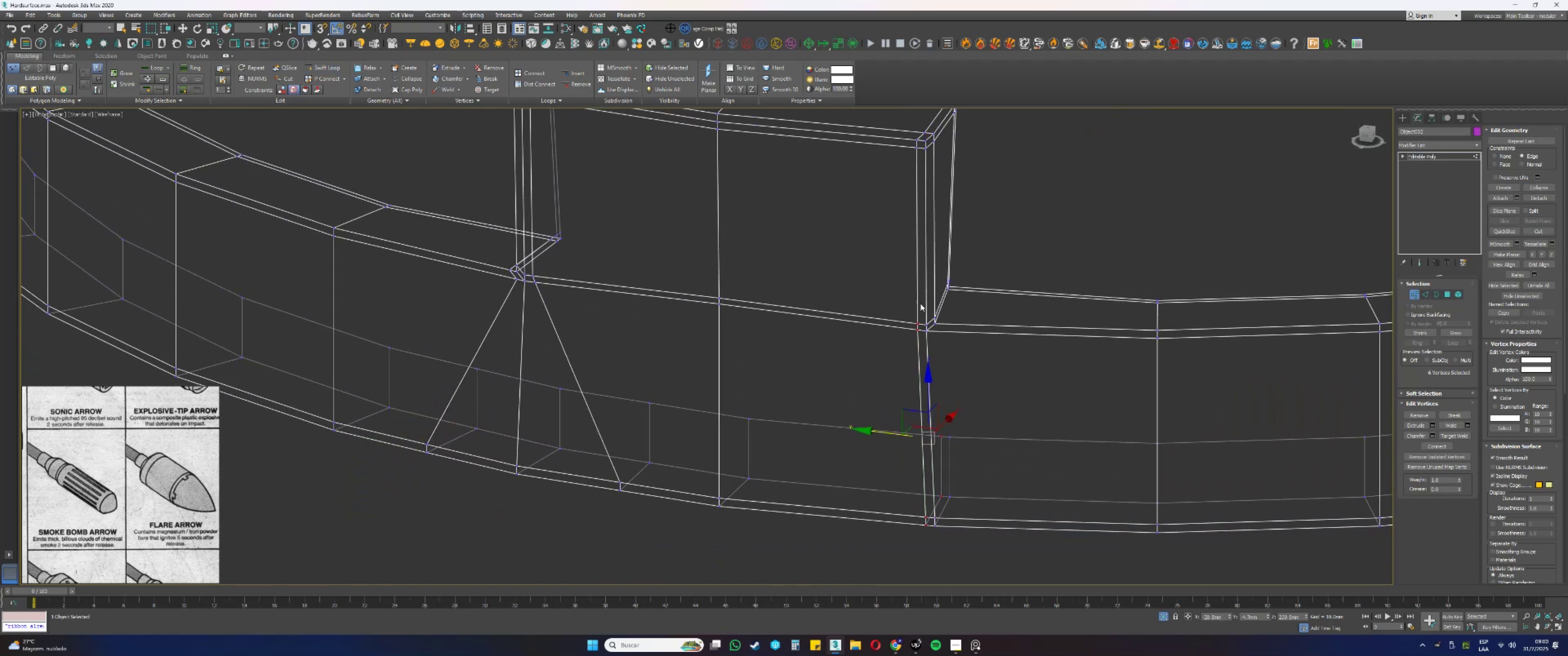 
key(Alt+AltLeft)
 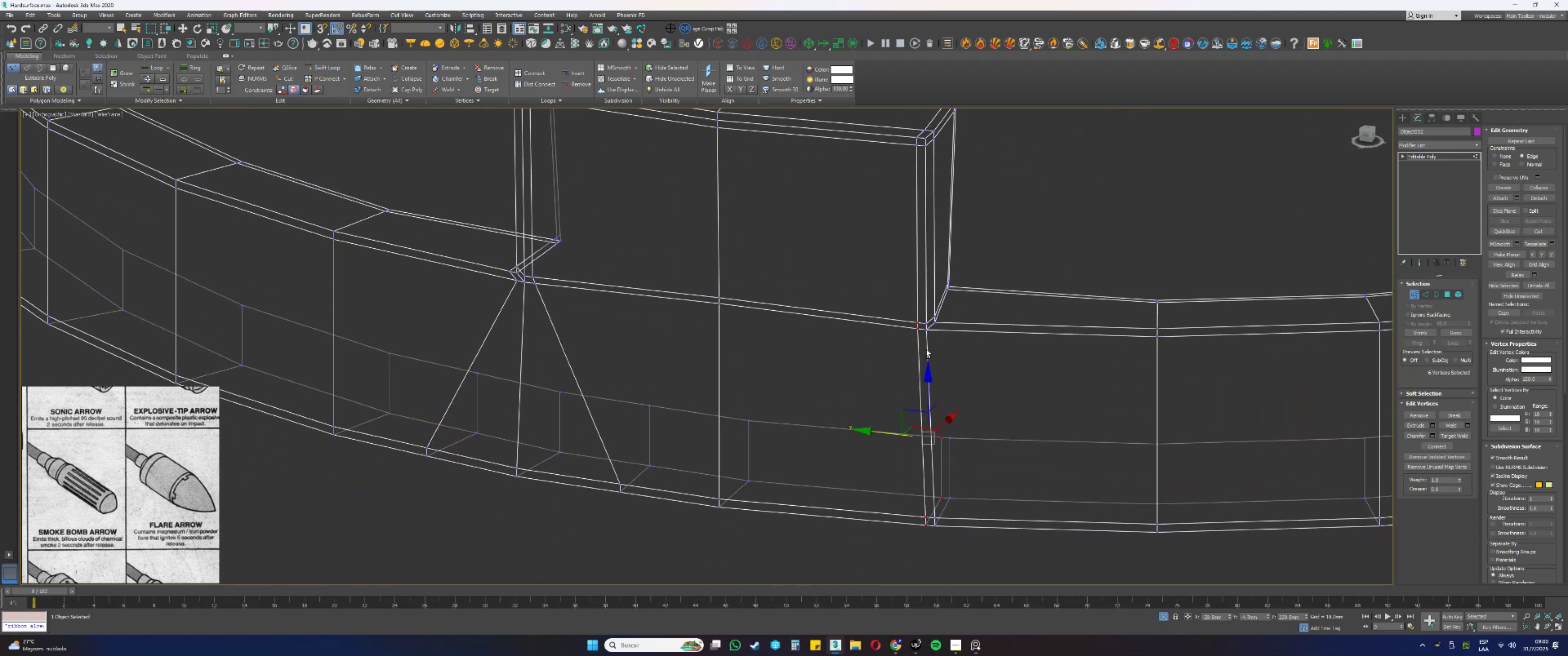 
hold_key(key=AltLeft, duration=0.74)
left_click_drag(start_coordinate=[928, 338], to_coordinate=[904, 302])
 